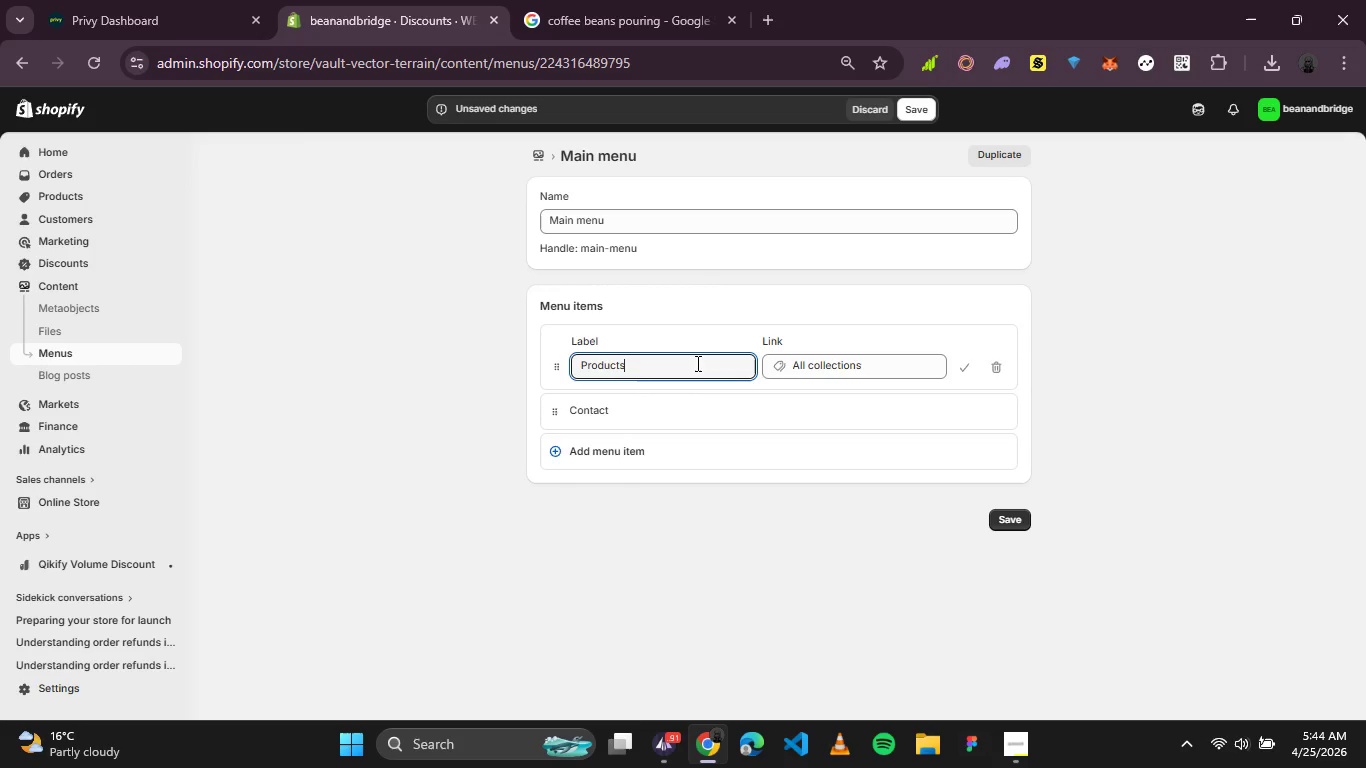 
left_click_drag(start_coordinate=[880, 369], to_coordinate=[778, 364])
 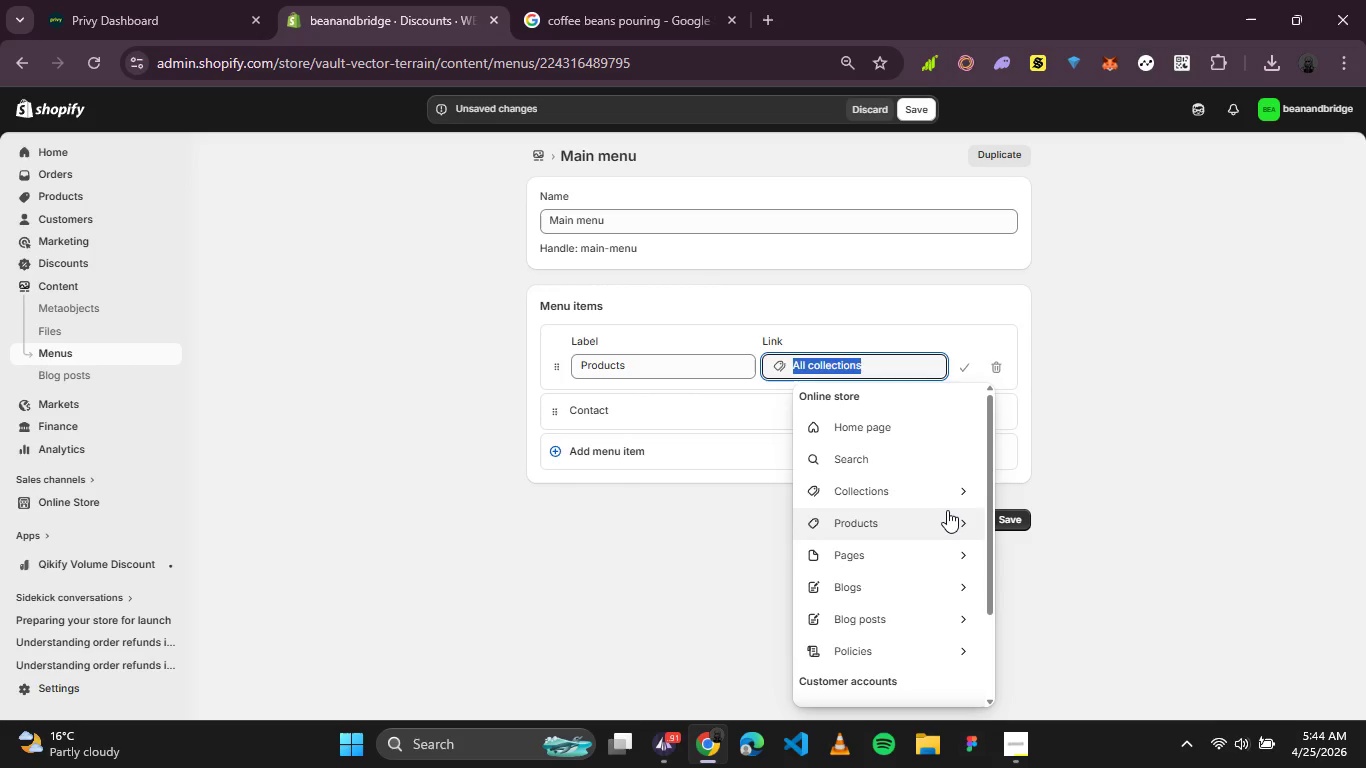 
left_click([947, 510])
 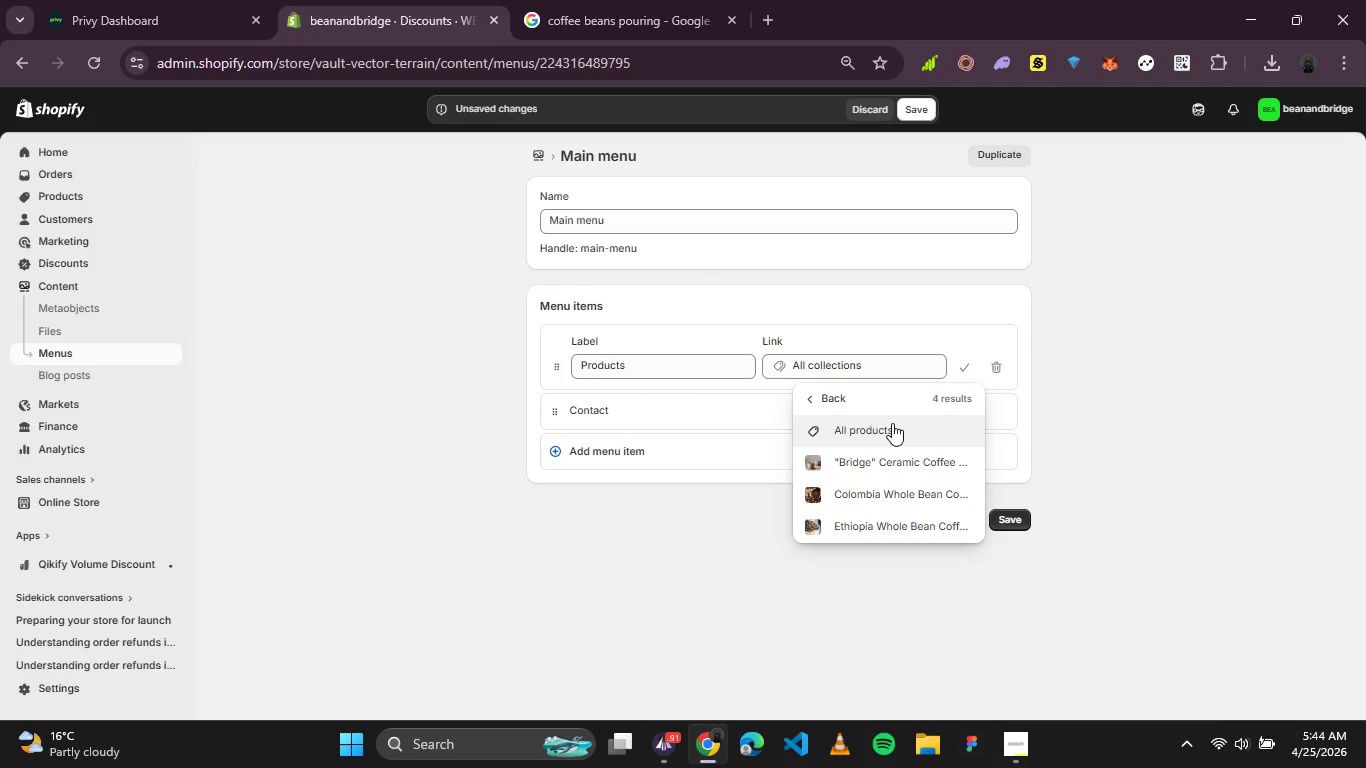 
left_click([892, 423])
 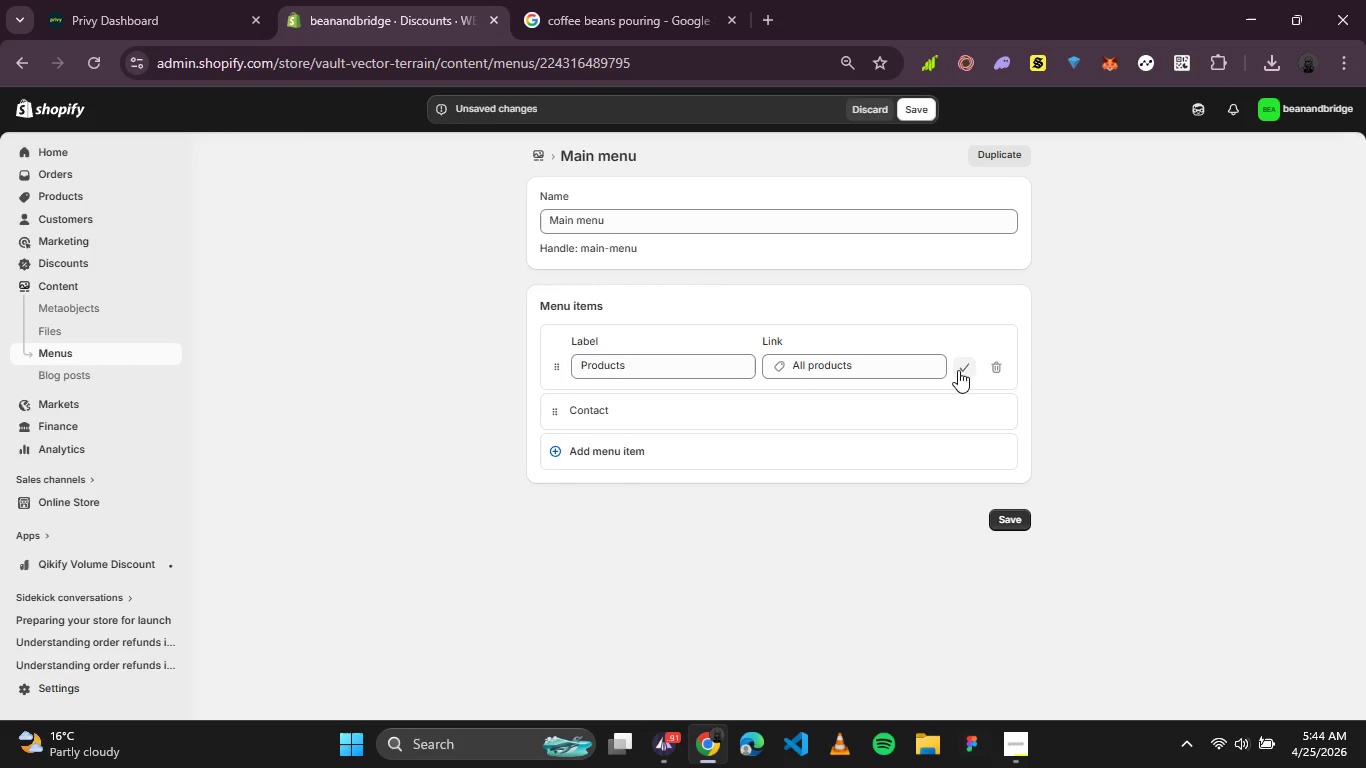 
left_click([967, 376])
 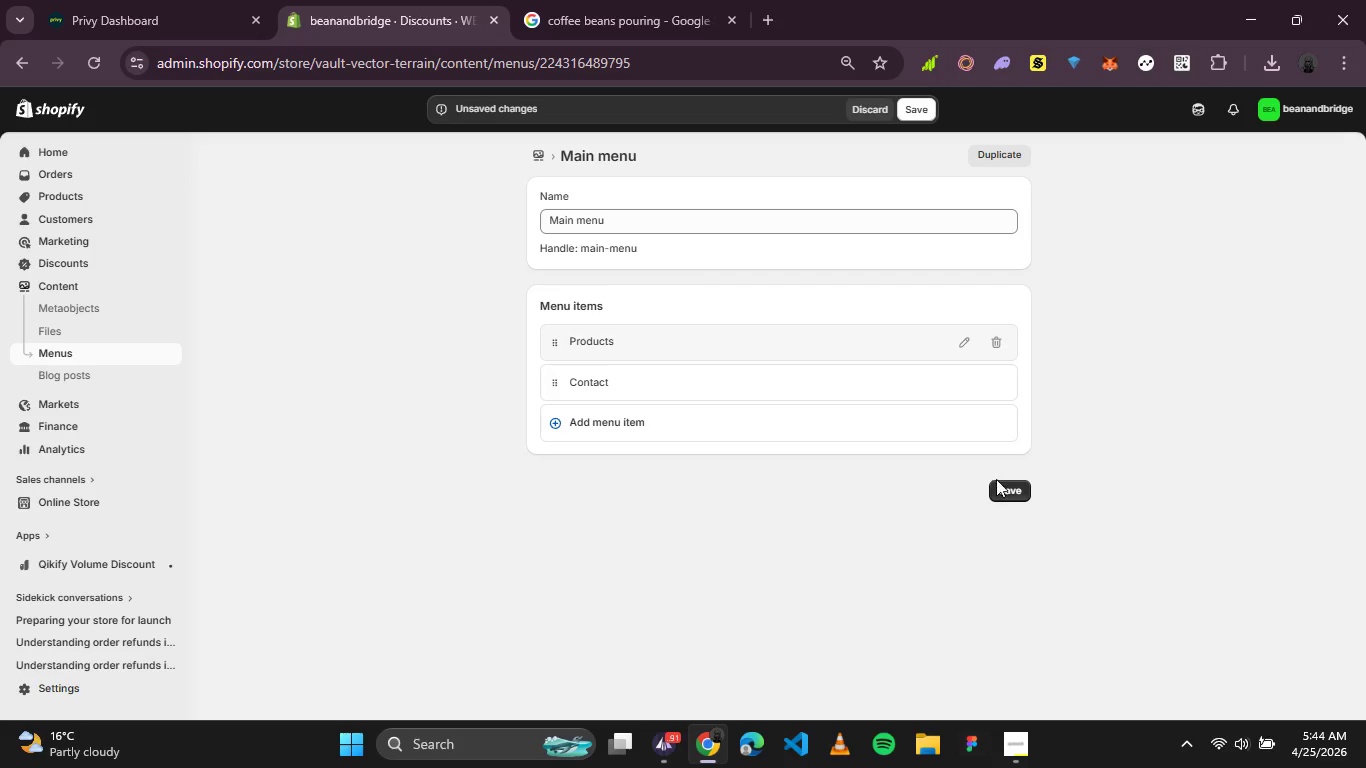 
left_click([998, 485])
 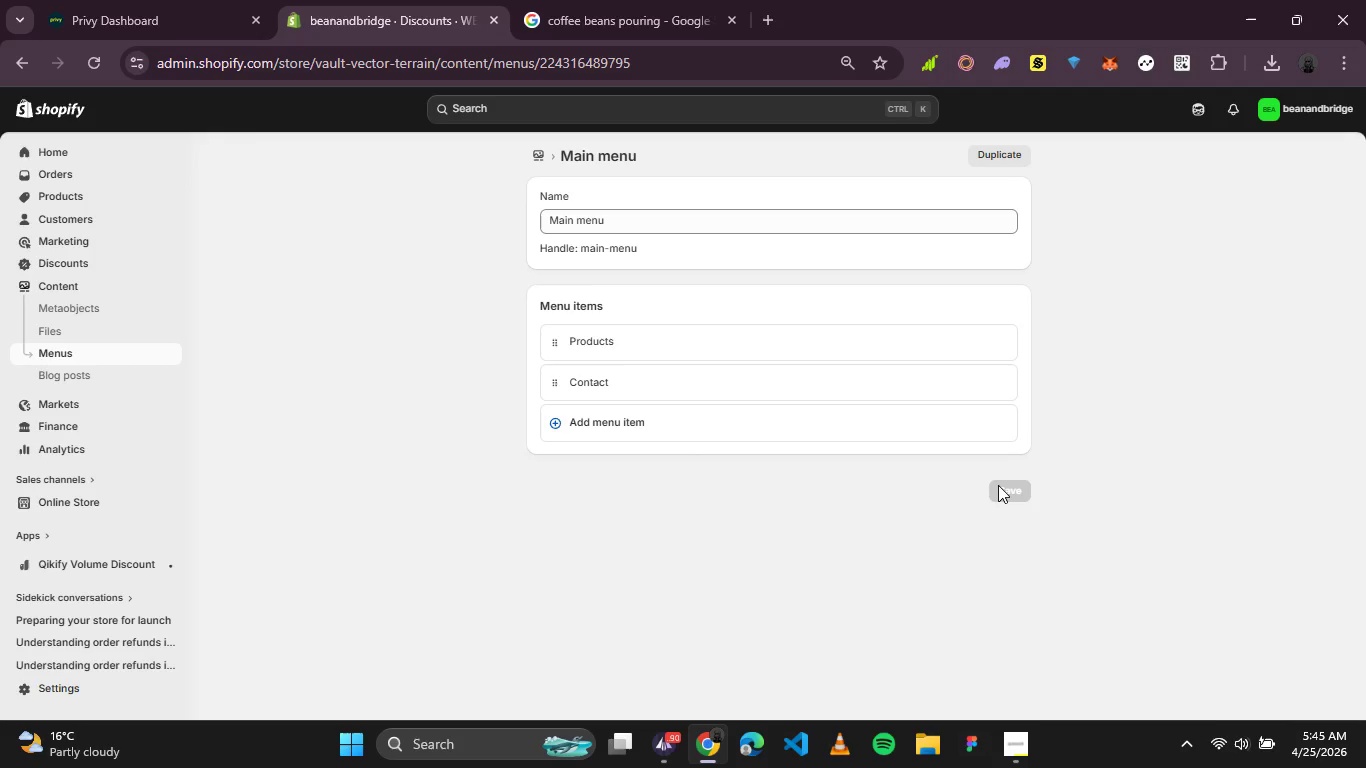 
wait(28.56)
 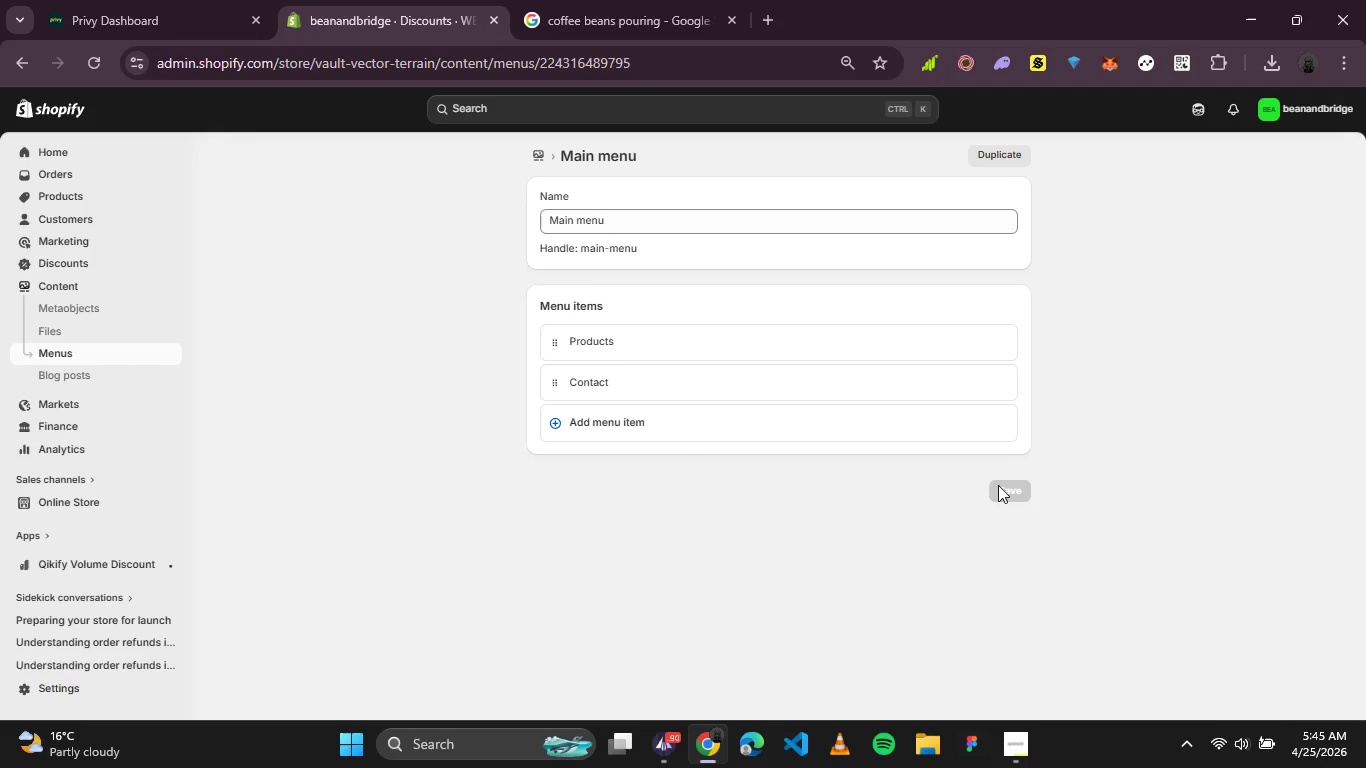 
left_click([162, 506])
 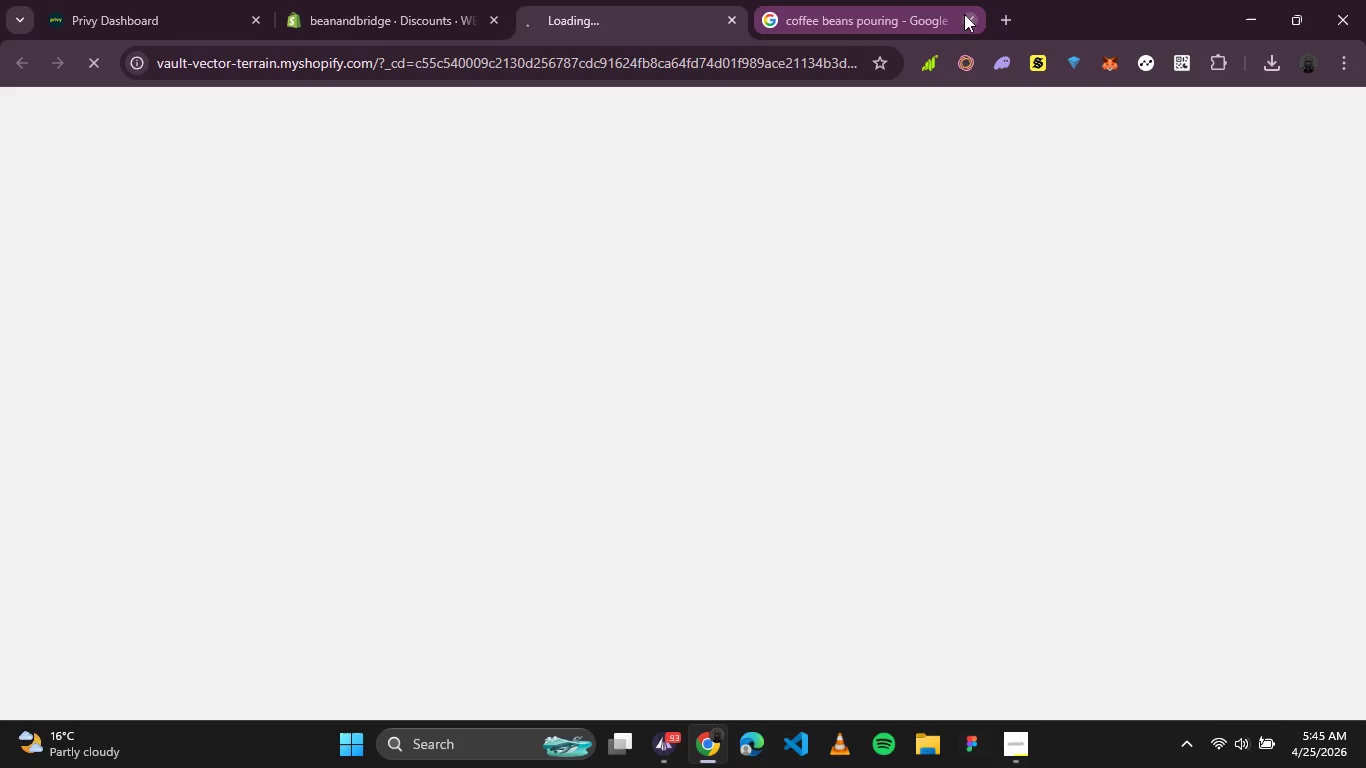 
left_click([972, 18])
 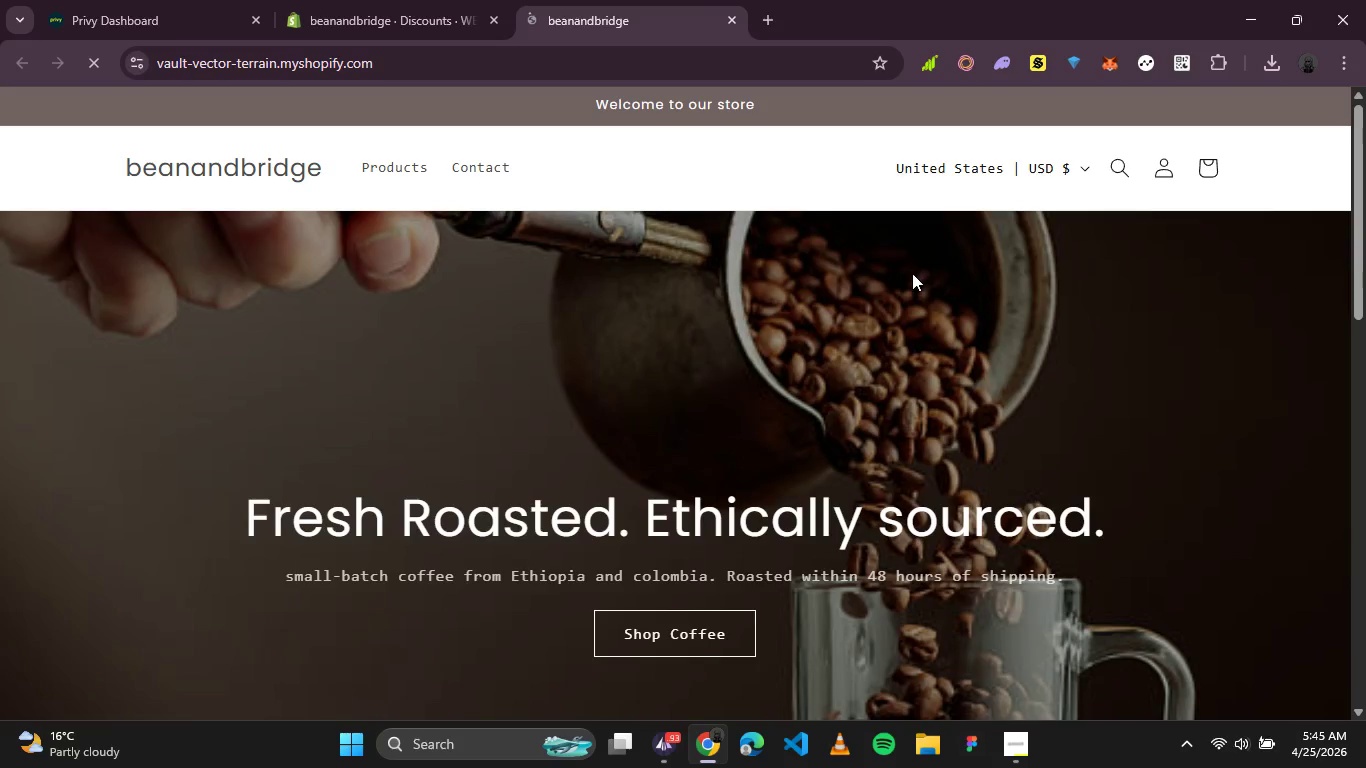 
wait(6.12)
 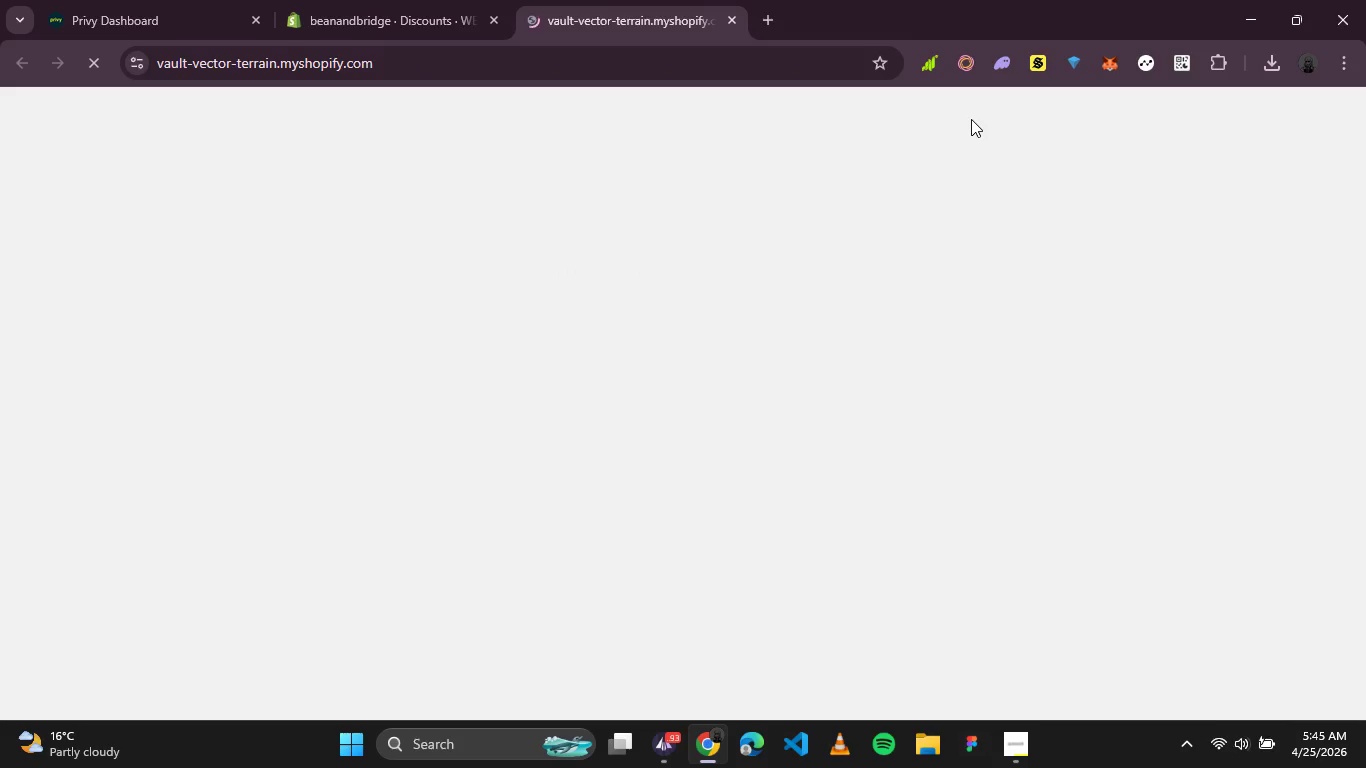 
scroll: coordinate [821, 250], scroll_direction: none, amount: 0.0
 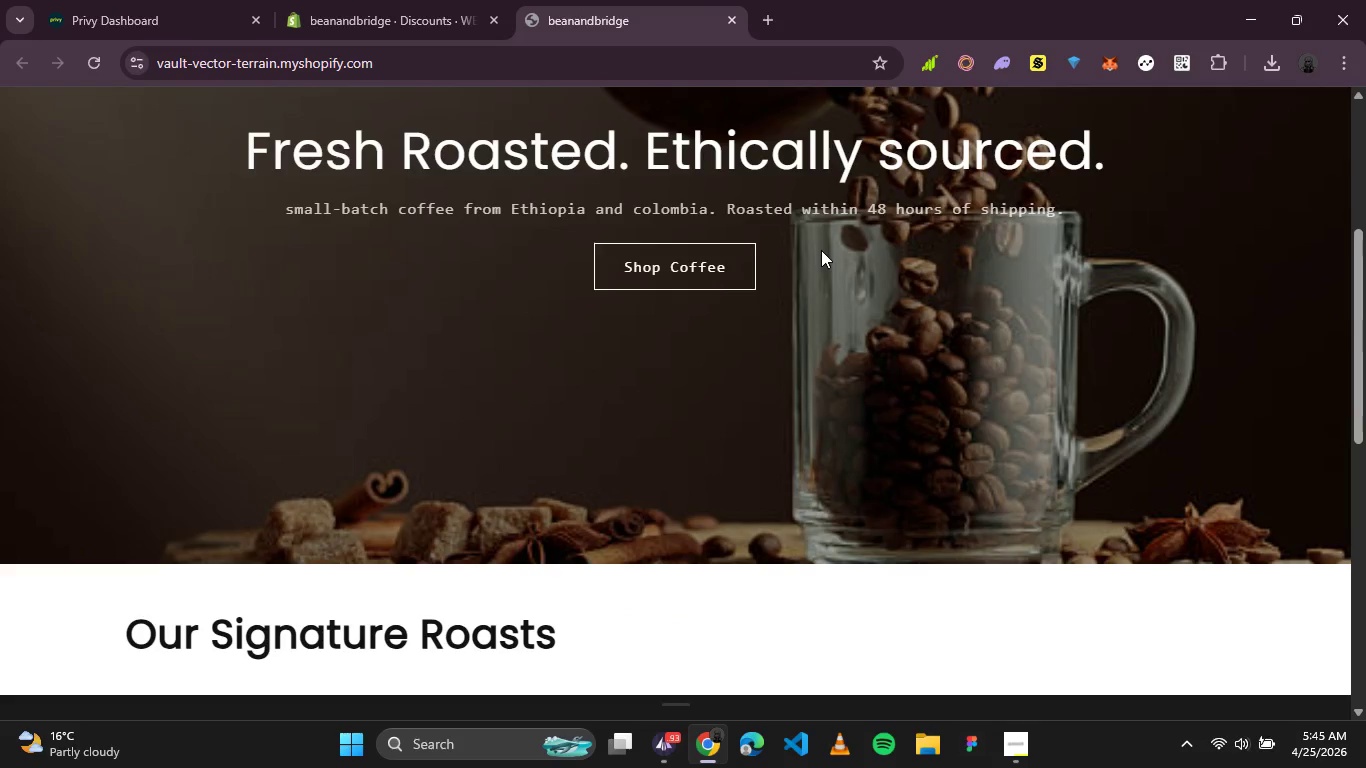 
scroll: coordinate [821, 250], scroll_direction: down, amount: 3.0
 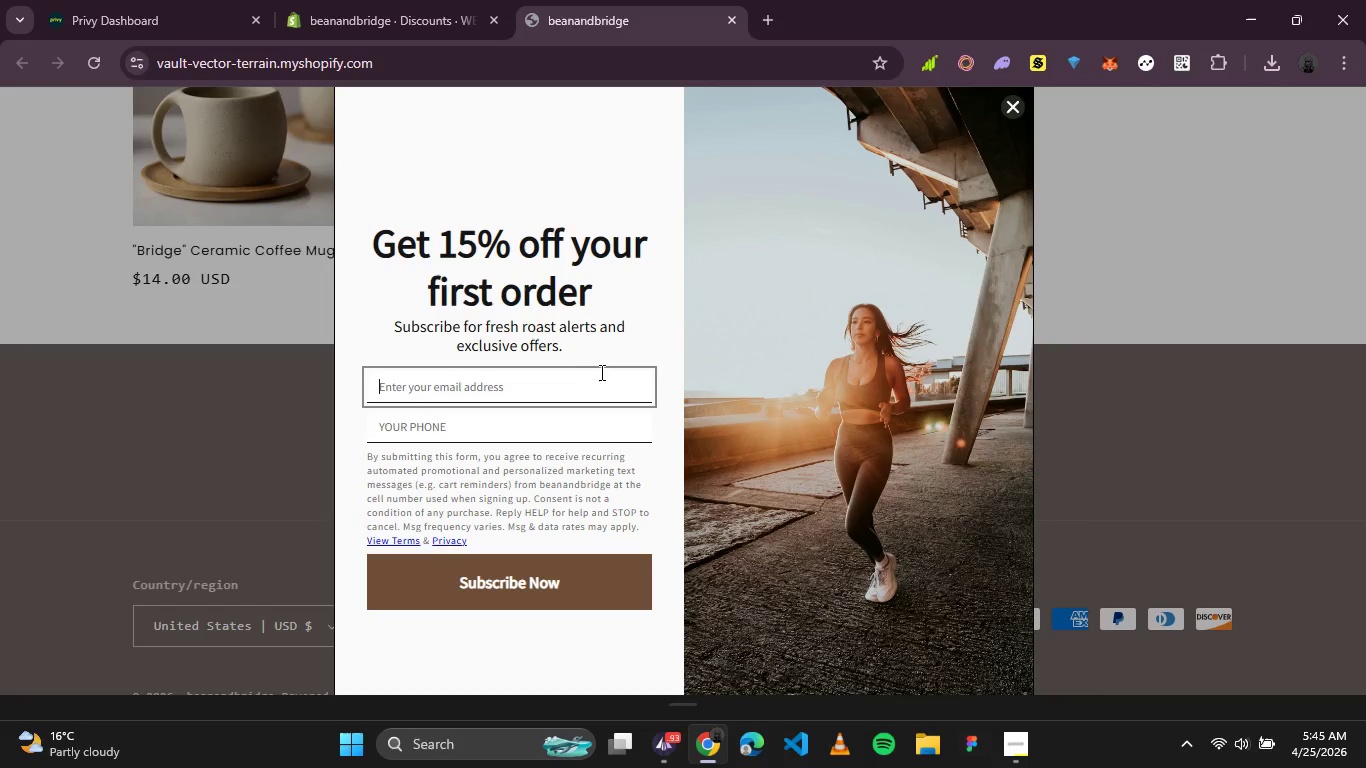 
mouse_move([533, 410])
 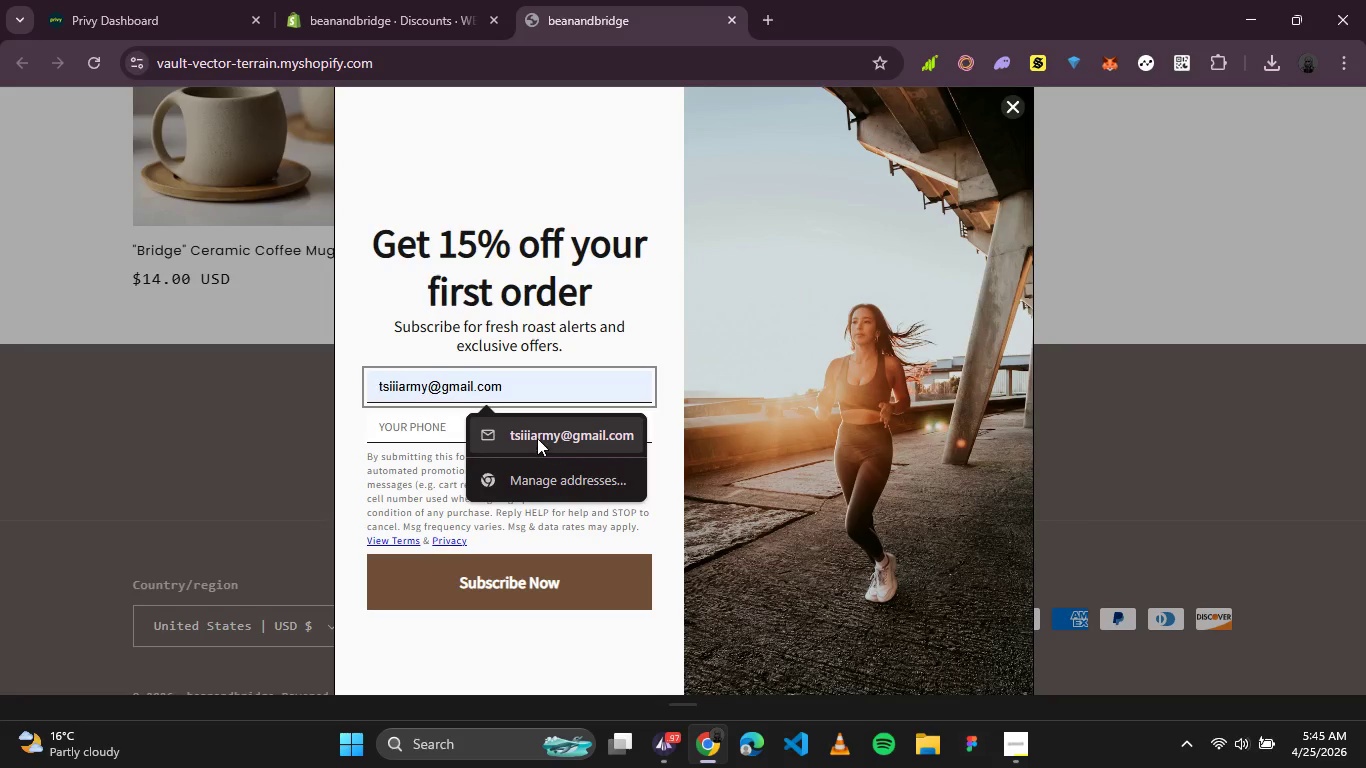 
left_click([537, 438])
 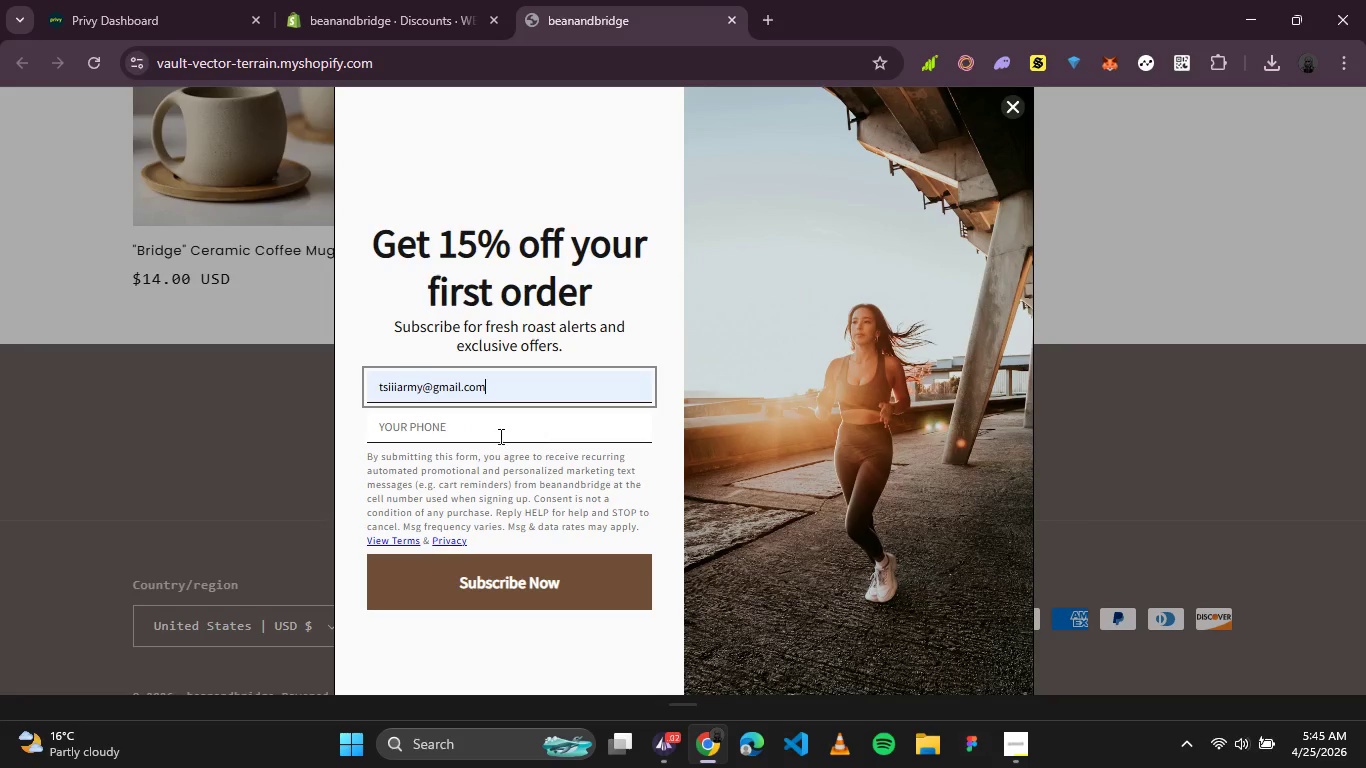 
left_click([498, 435])
 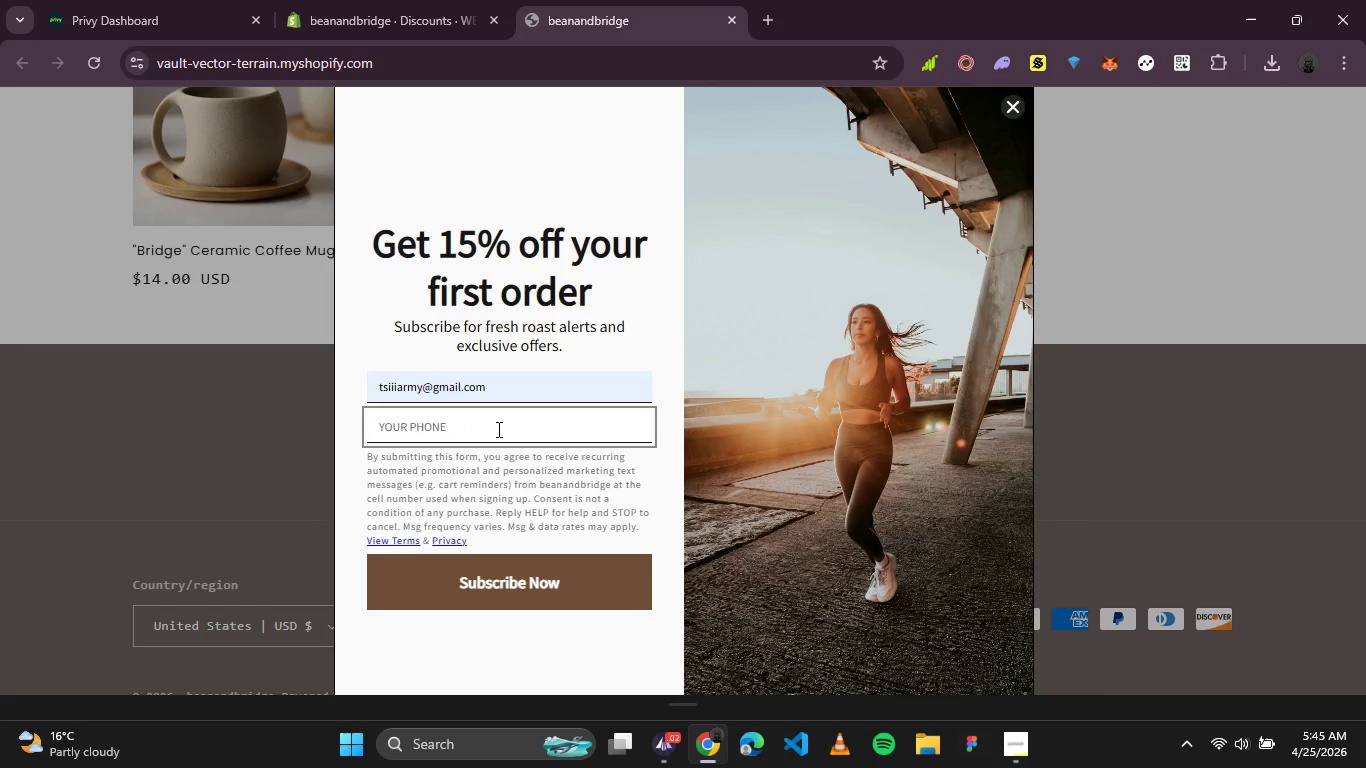 
double_click([497, 429])
 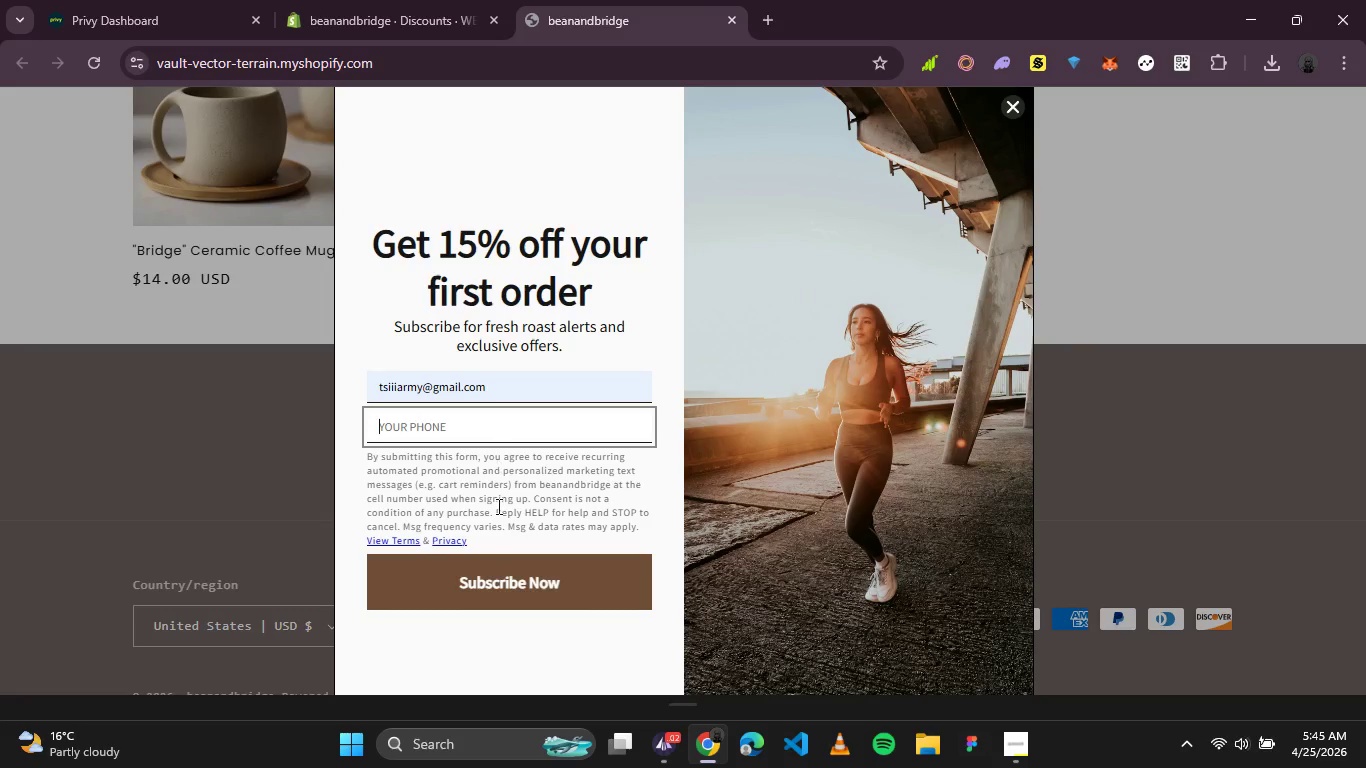 
left_click([496, 586])
 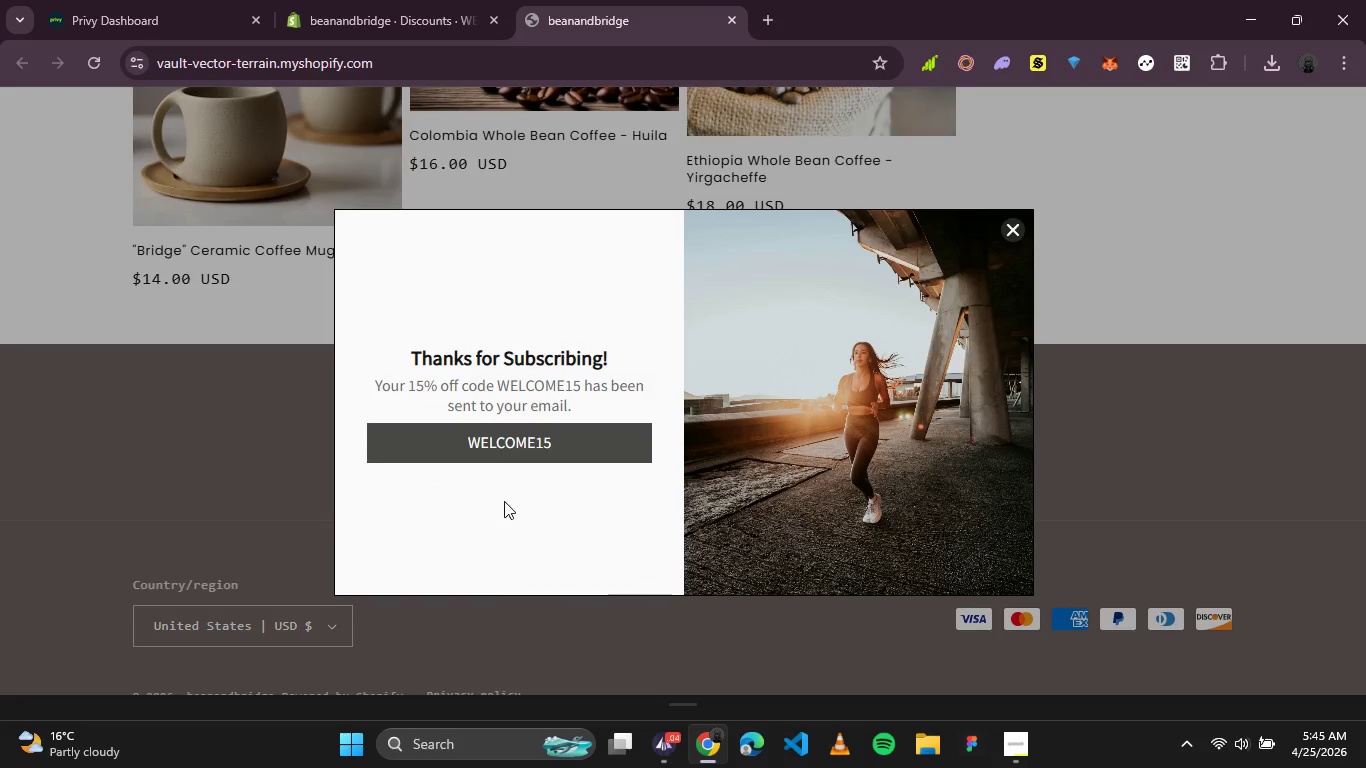 
left_click([513, 447])
 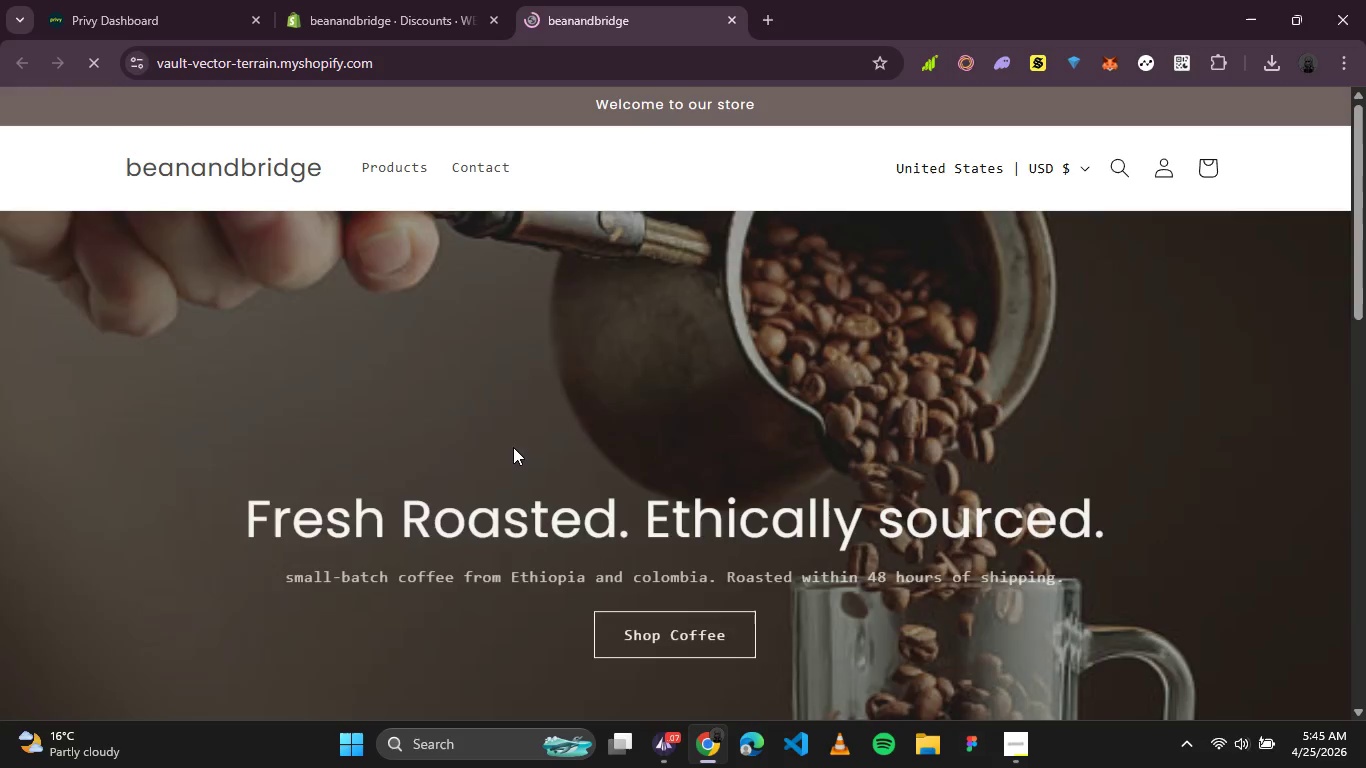 
scroll: coordinate [519, 417], scroll_direction: down, amount: 6.0
 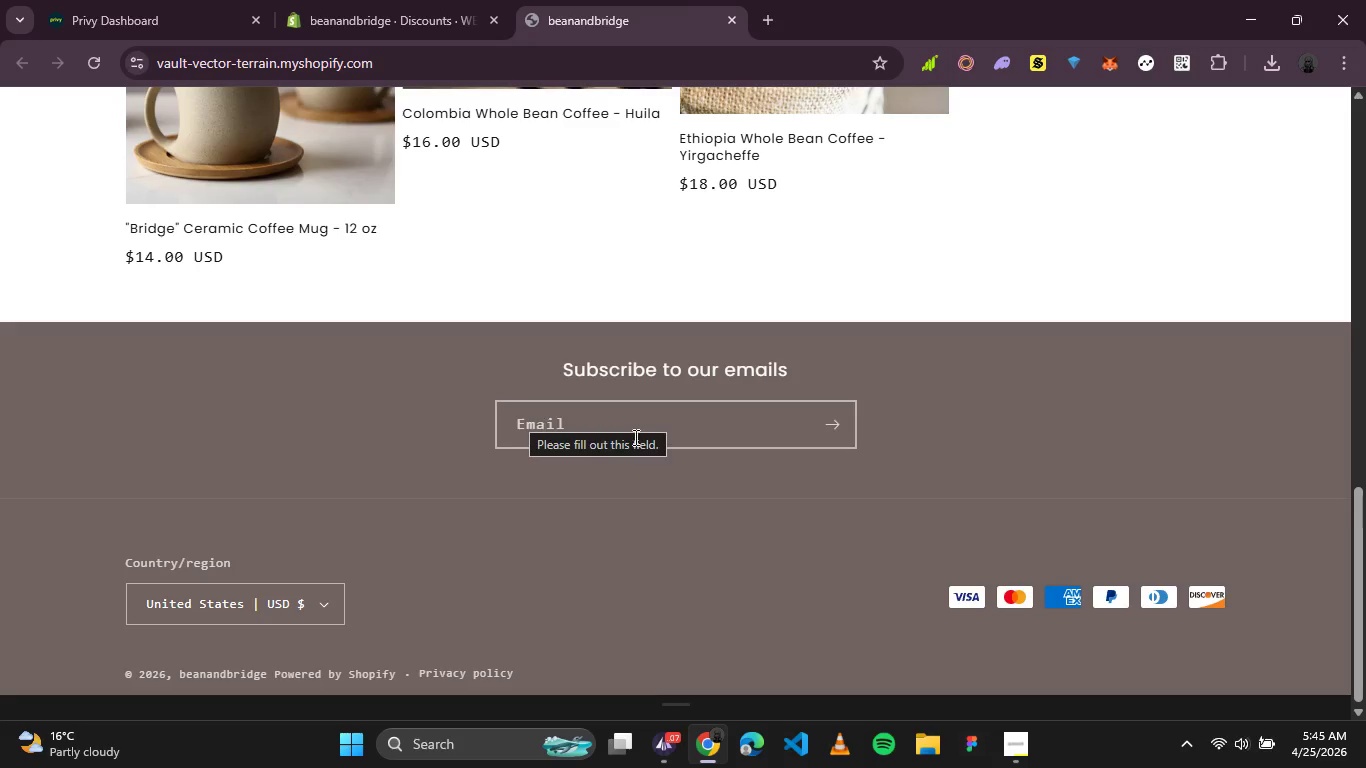 
scroll: coordinate [986, 439], scroll_direction: up, amount: 5.0
 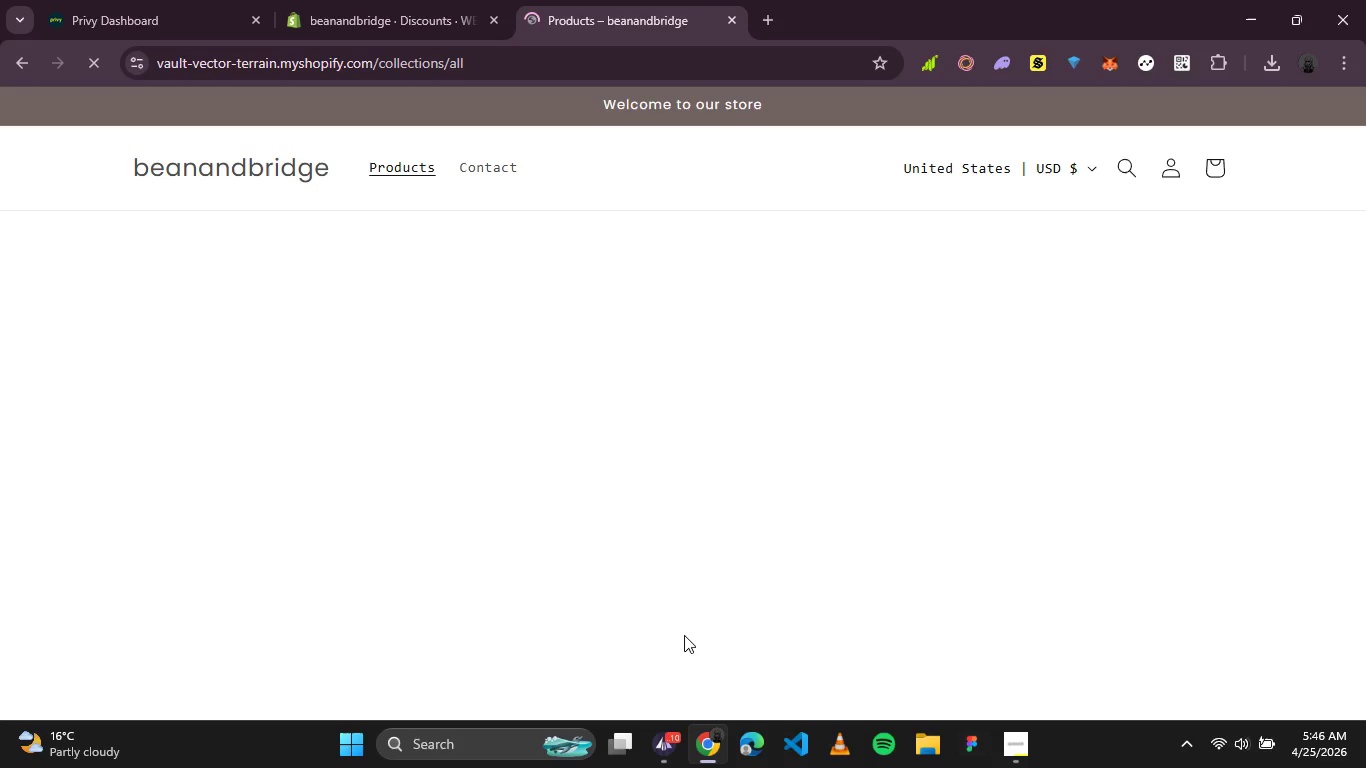 
wait(25.36)
 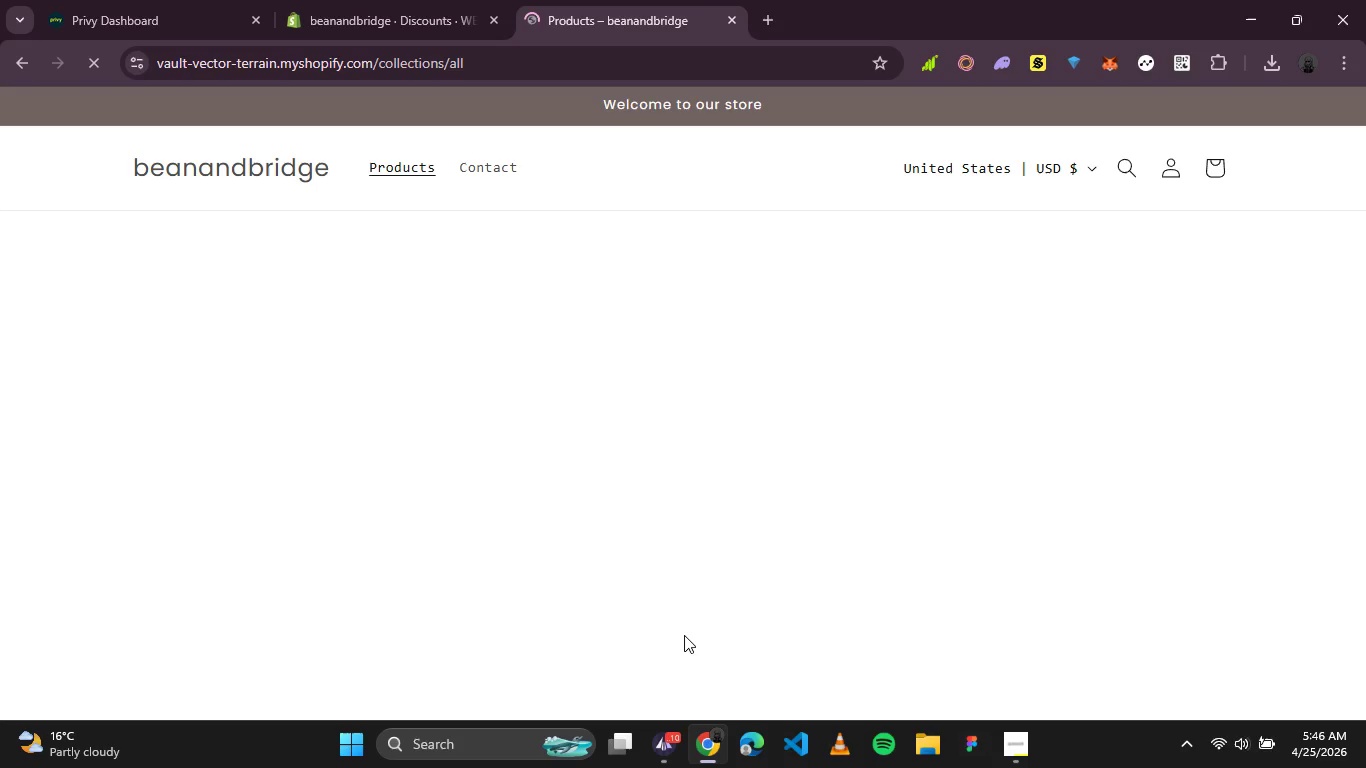 
scroll: coordinate [669, 538], scroll_direction: up, amount: 2.0
 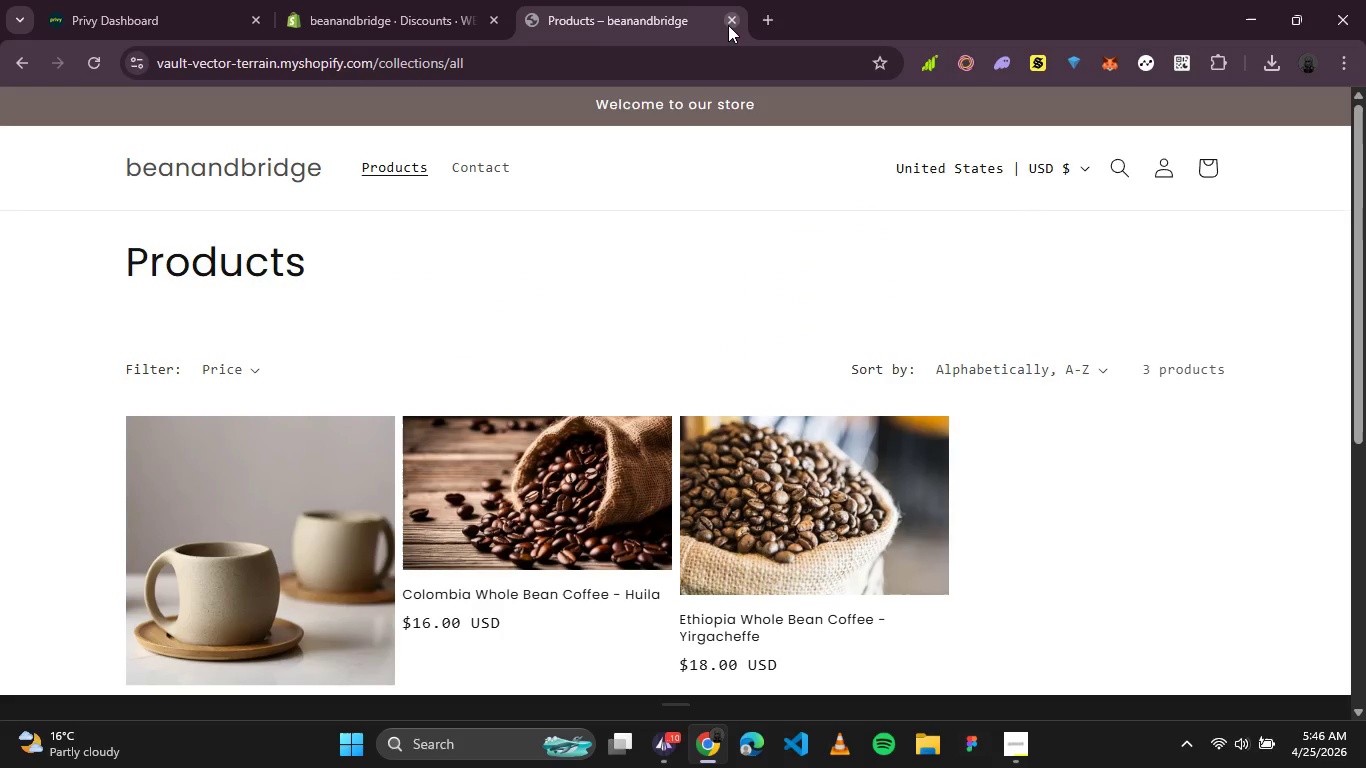 
left_click([728, 25])
 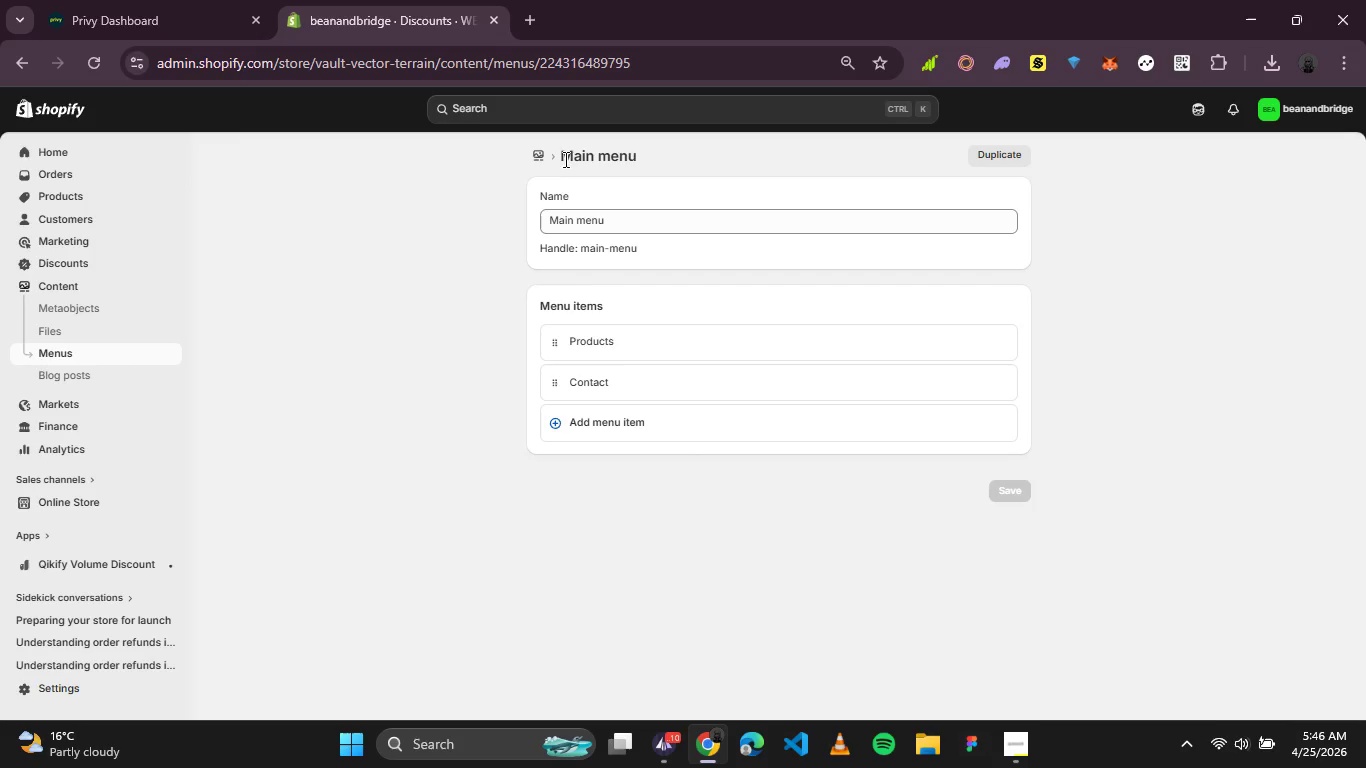 
scroll: coordinate [551, 283], scroll_direction: down, amount: 1.0
 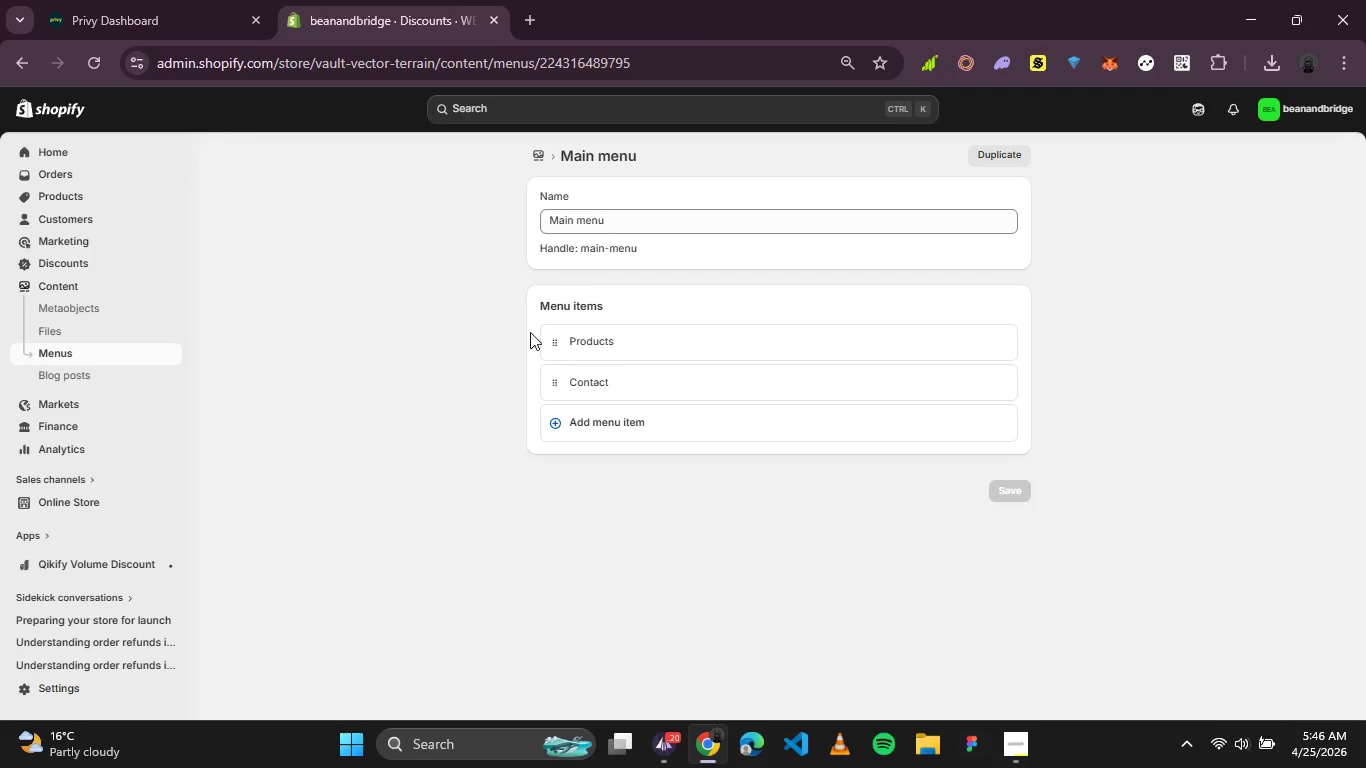 
wait(21.57)
 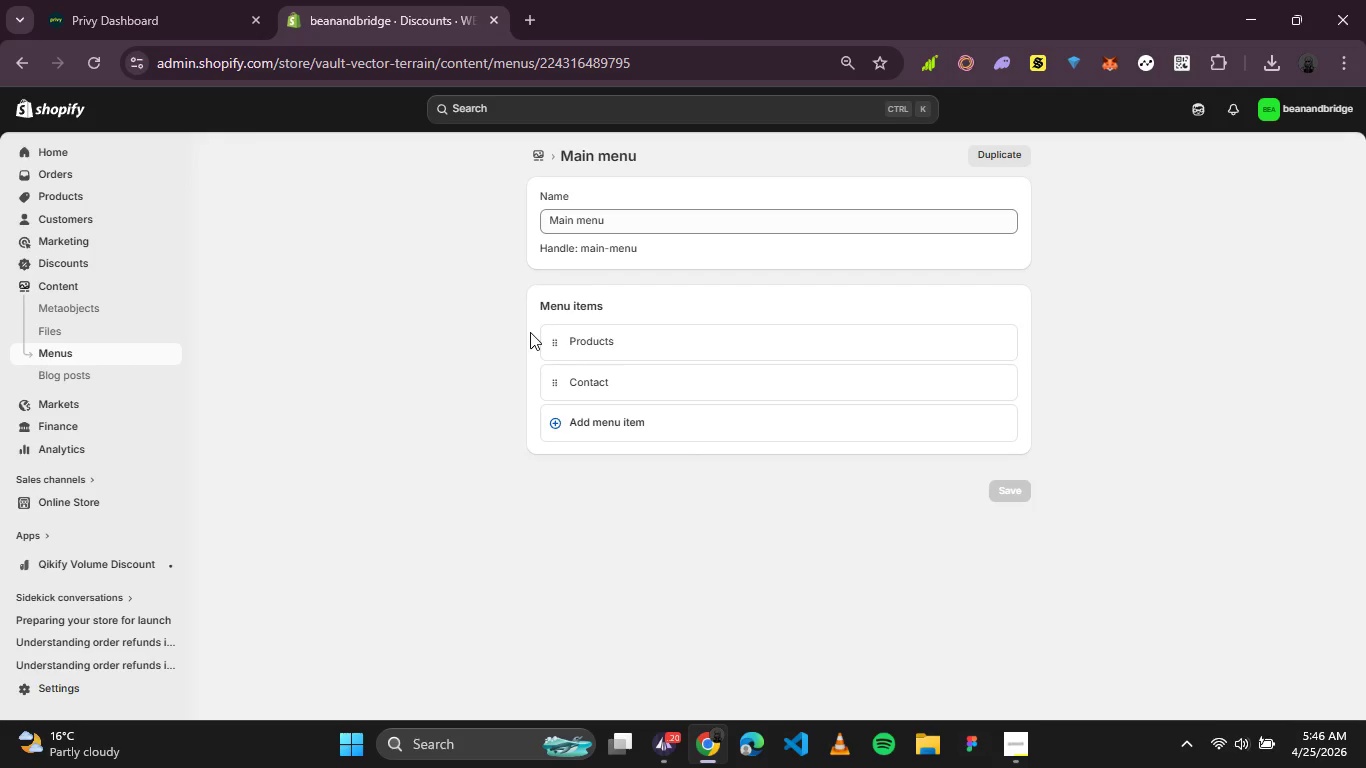 
mouse_move([66, 195])
 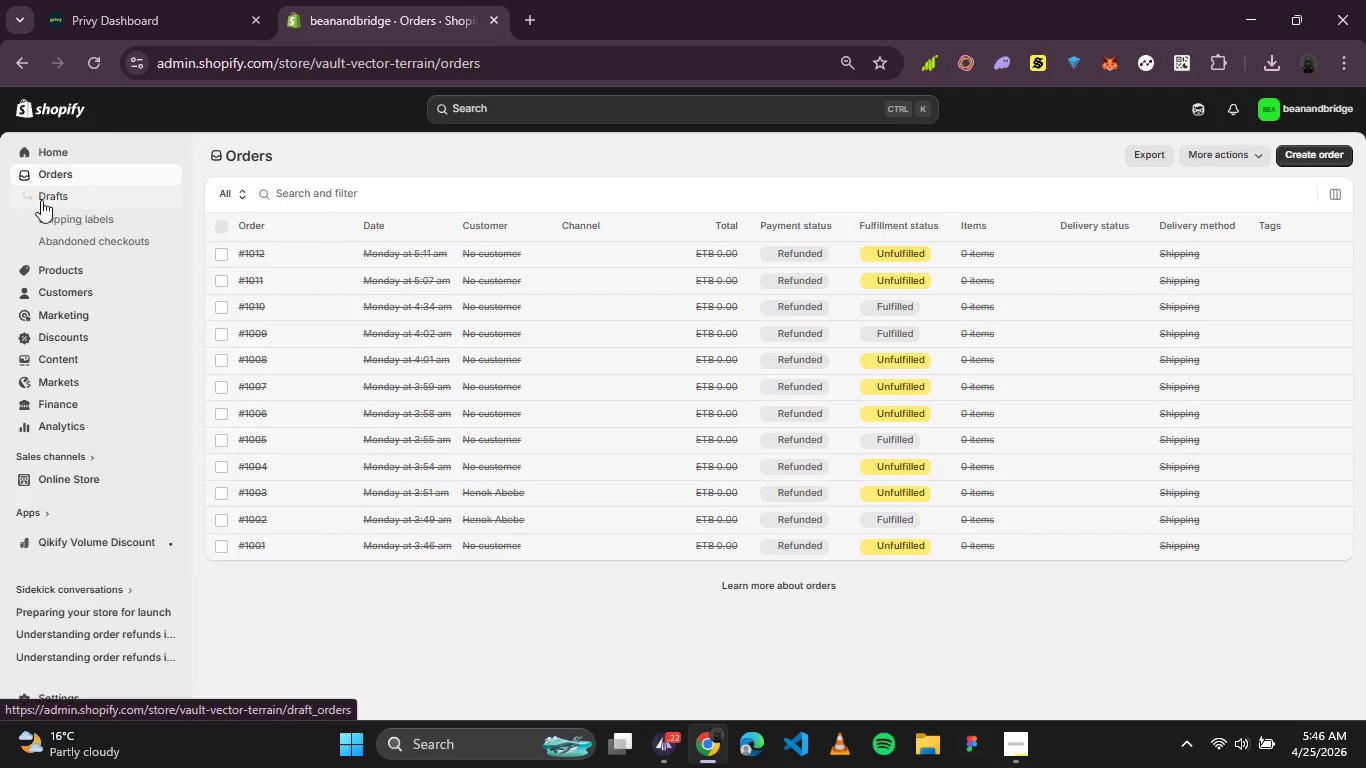 
left_click([41, 200])
 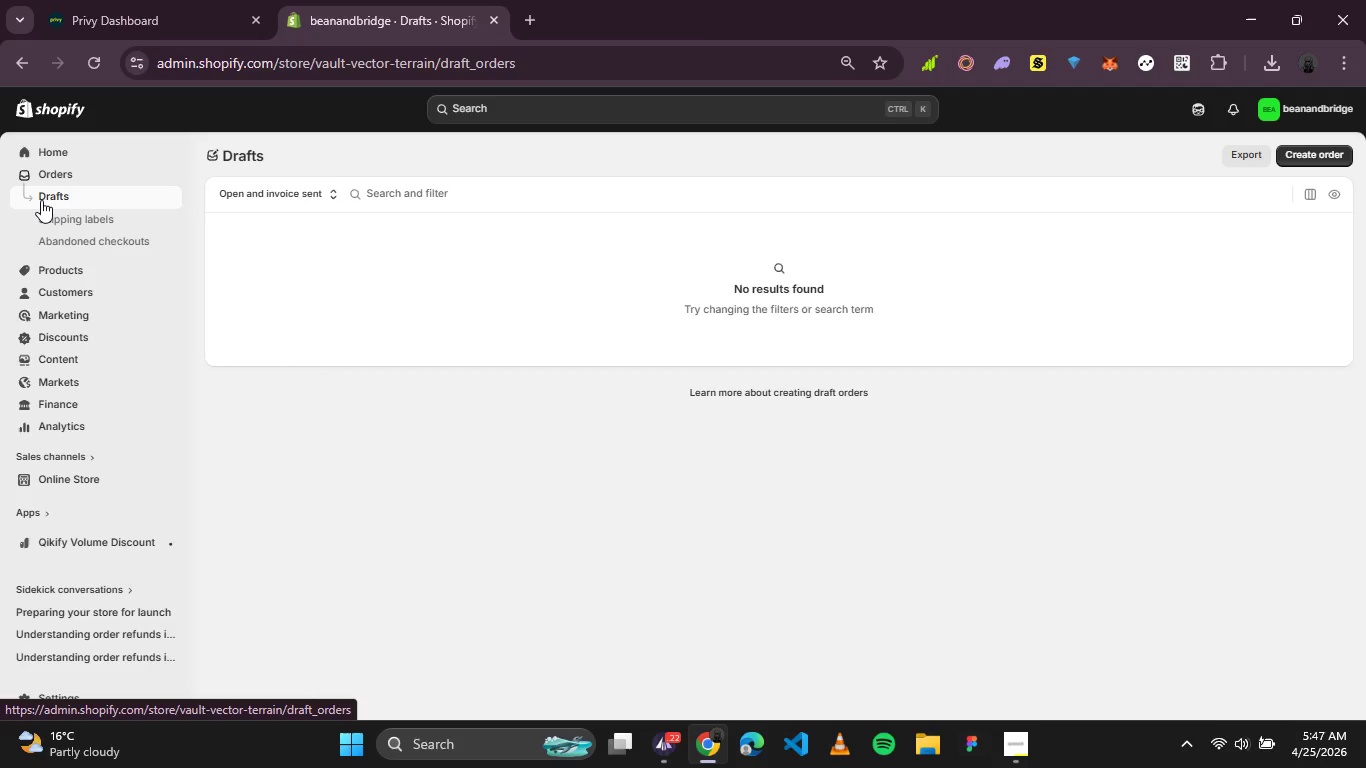 
wait(19.2)
 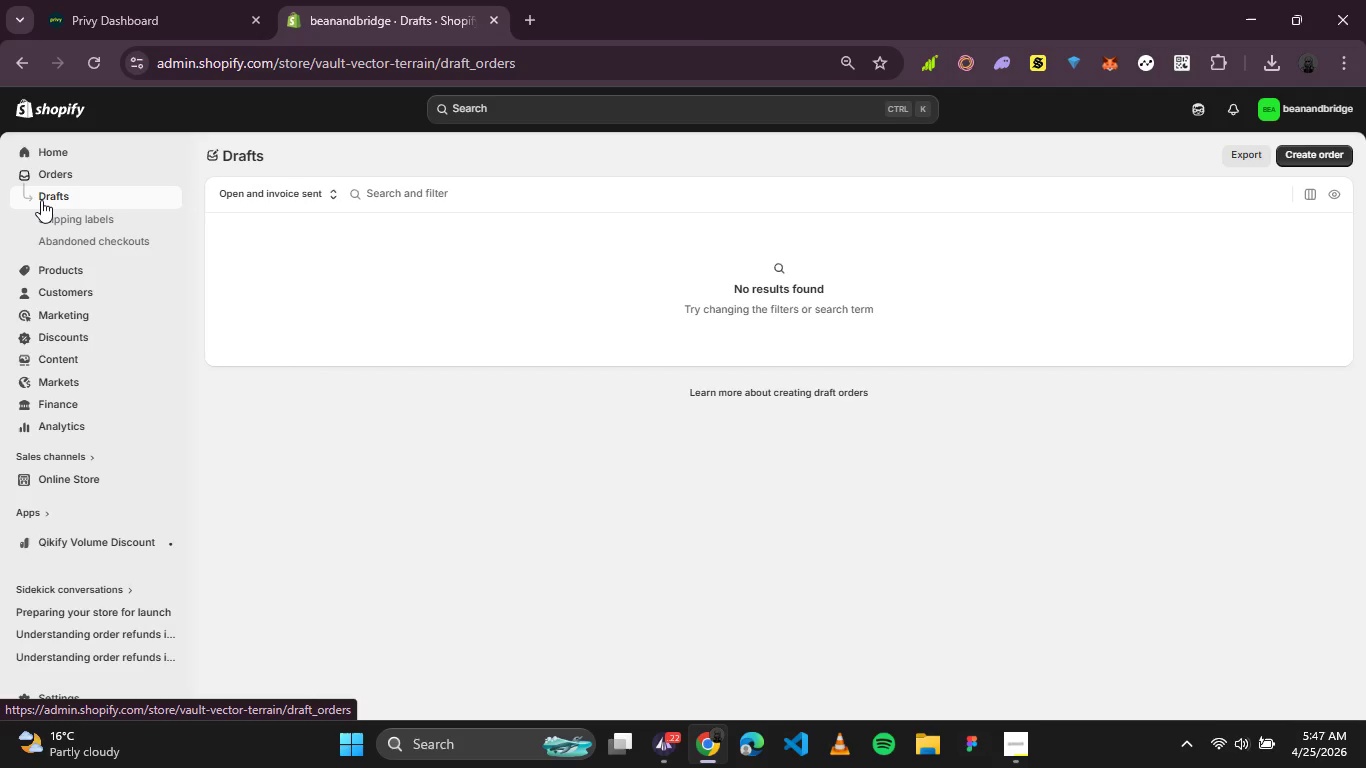 
left_click([53, 289])
 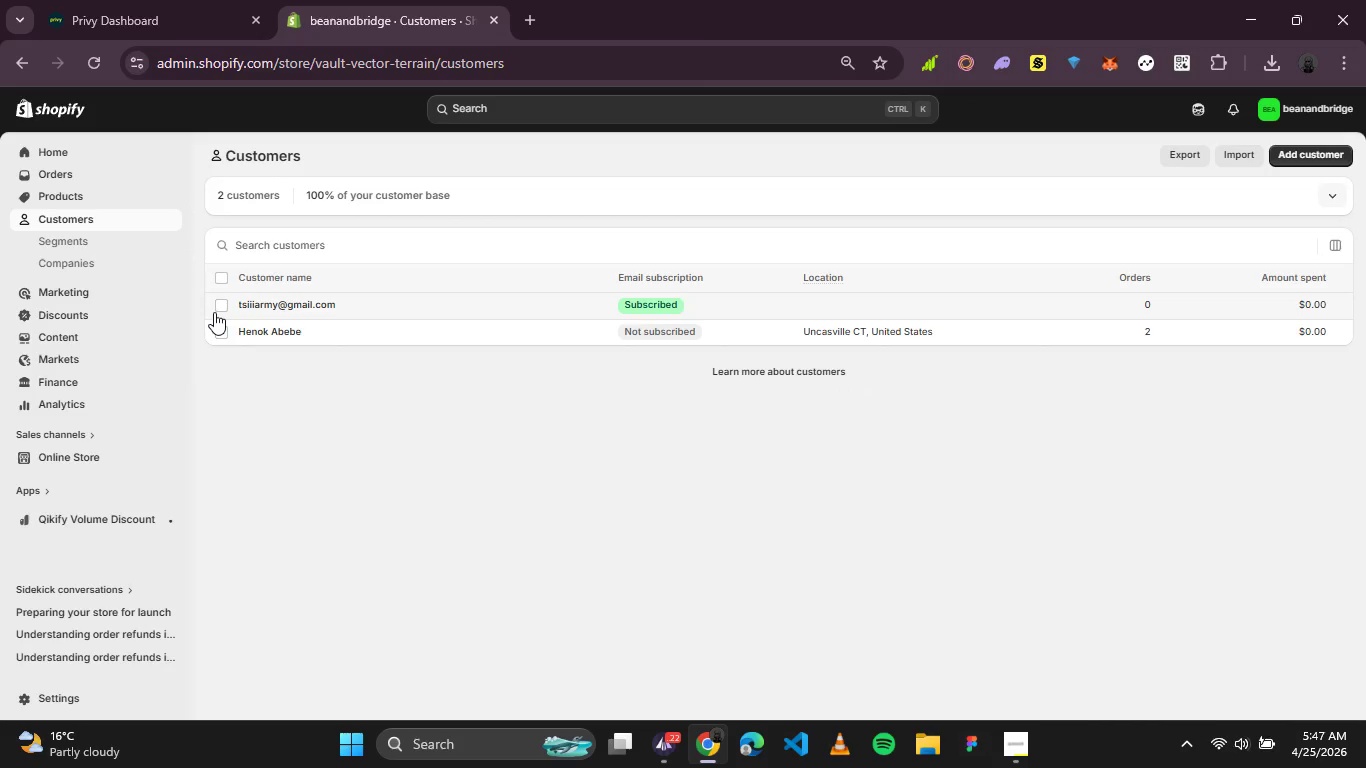 
wait(7.12)
 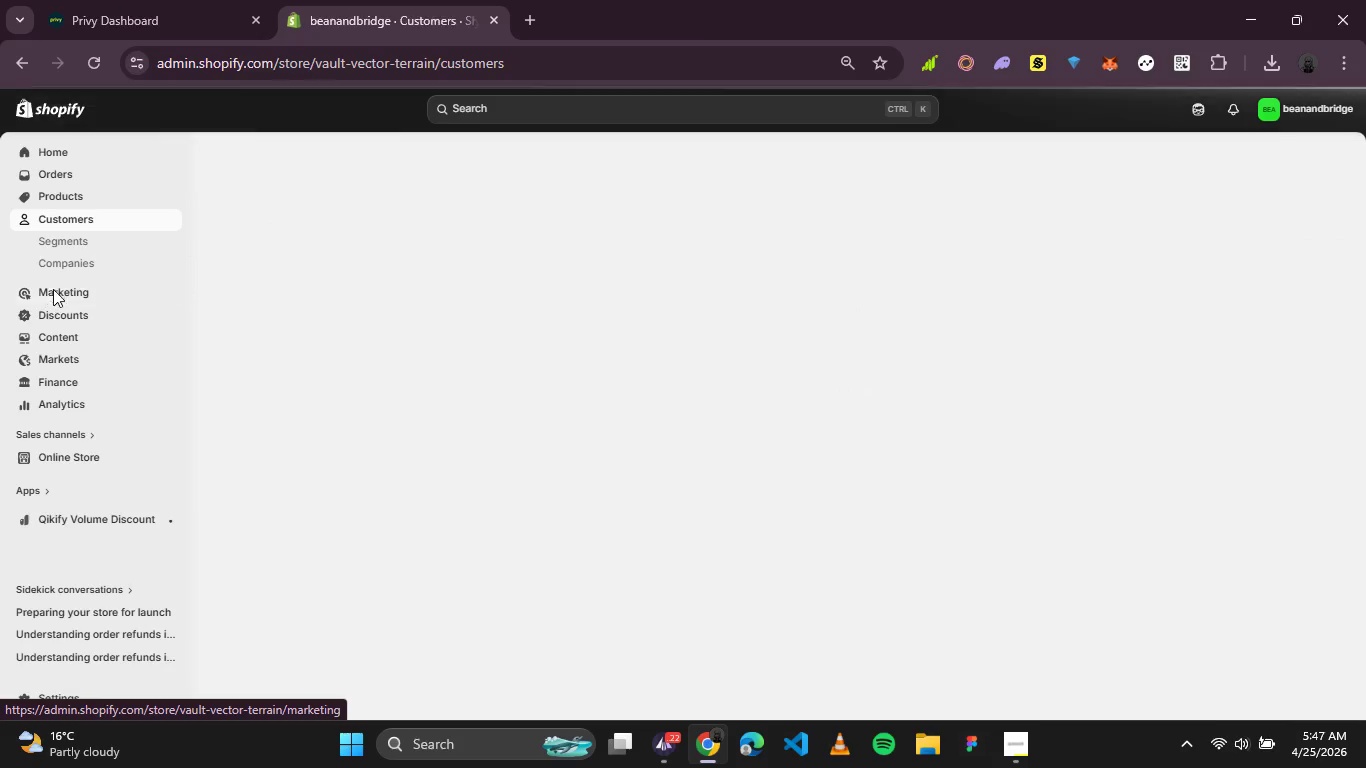 
left_click([218, 307])
 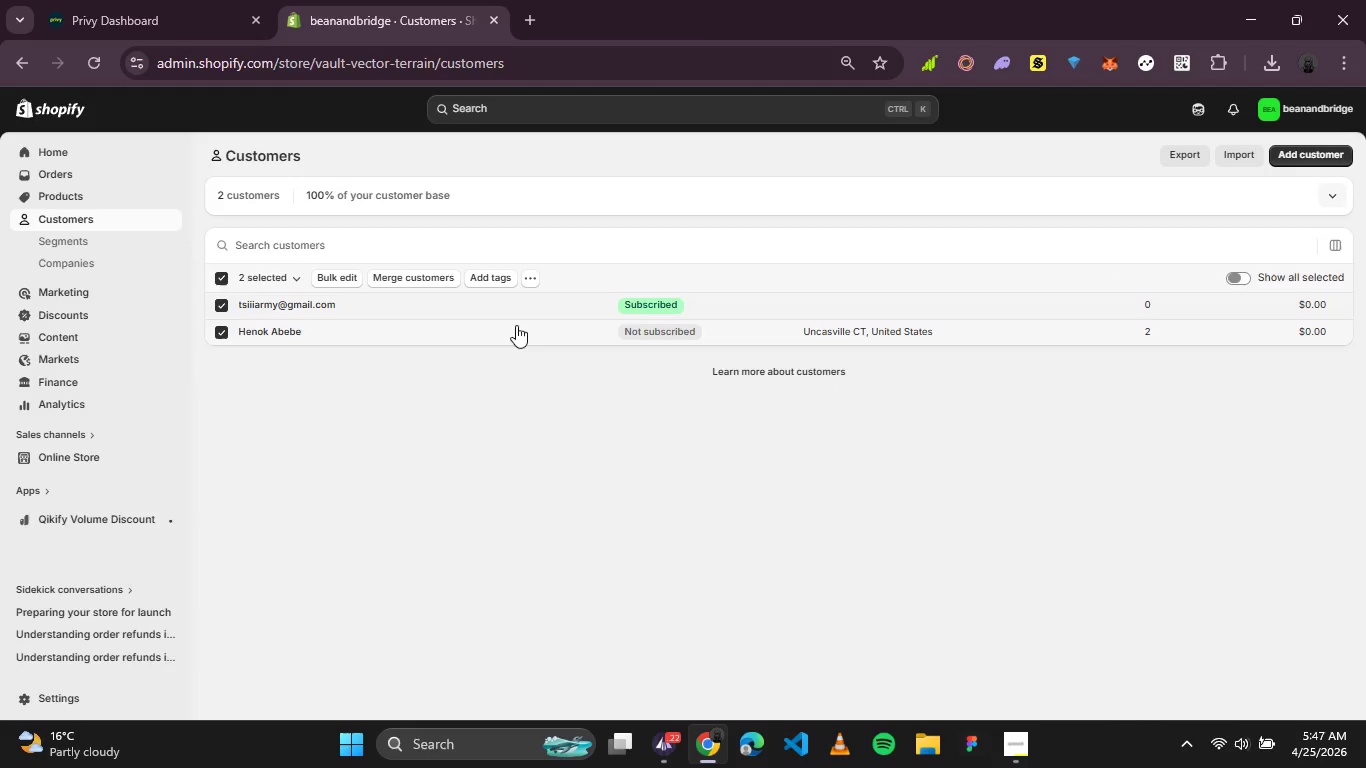 
left_click([528, 282])
 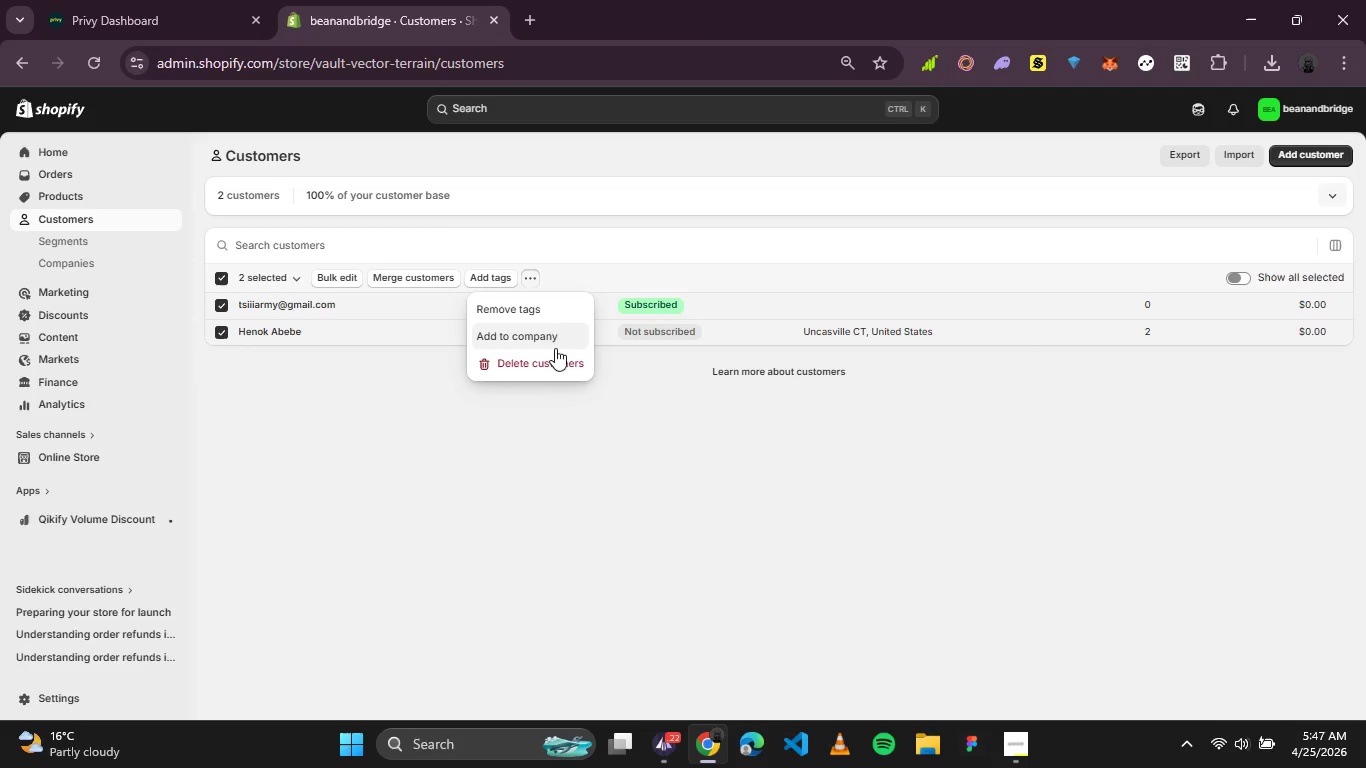 
left_click([545, 361])
 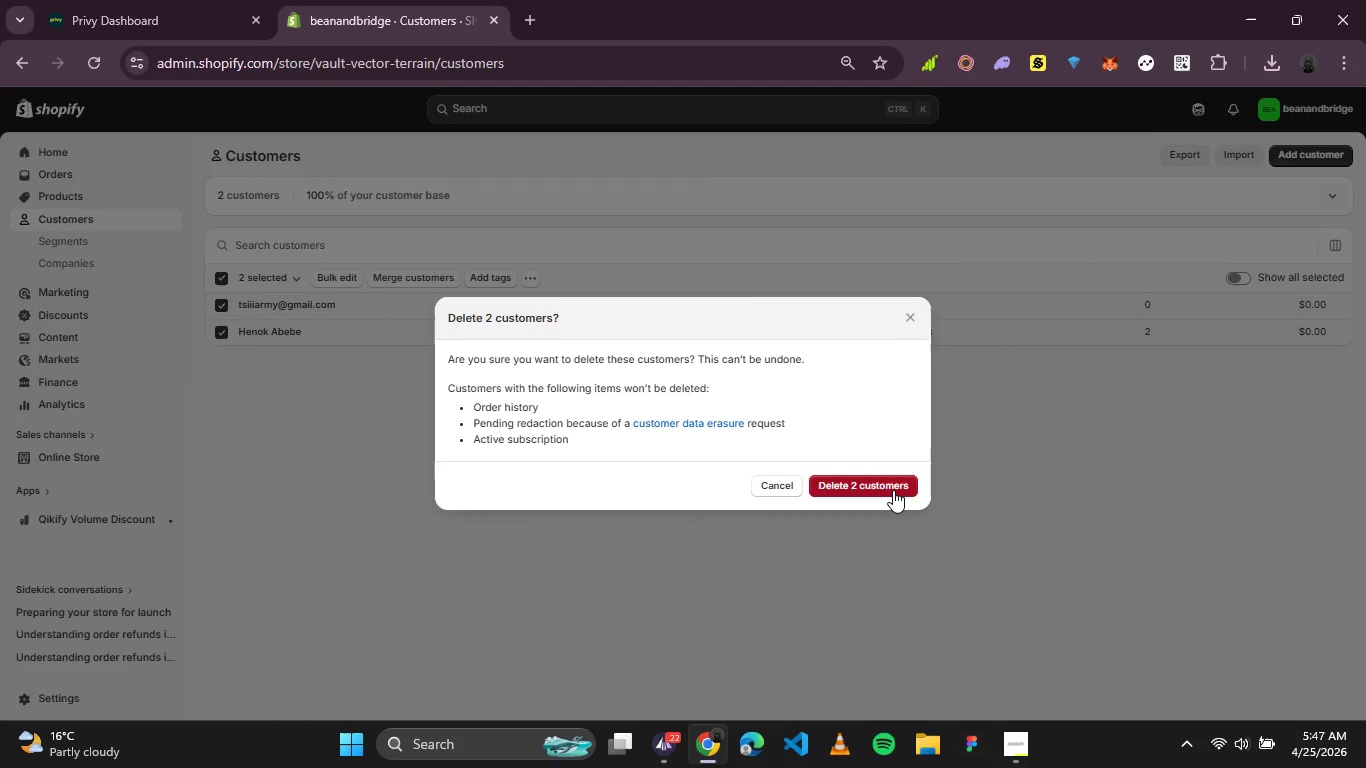 
left_click([892, 489])
 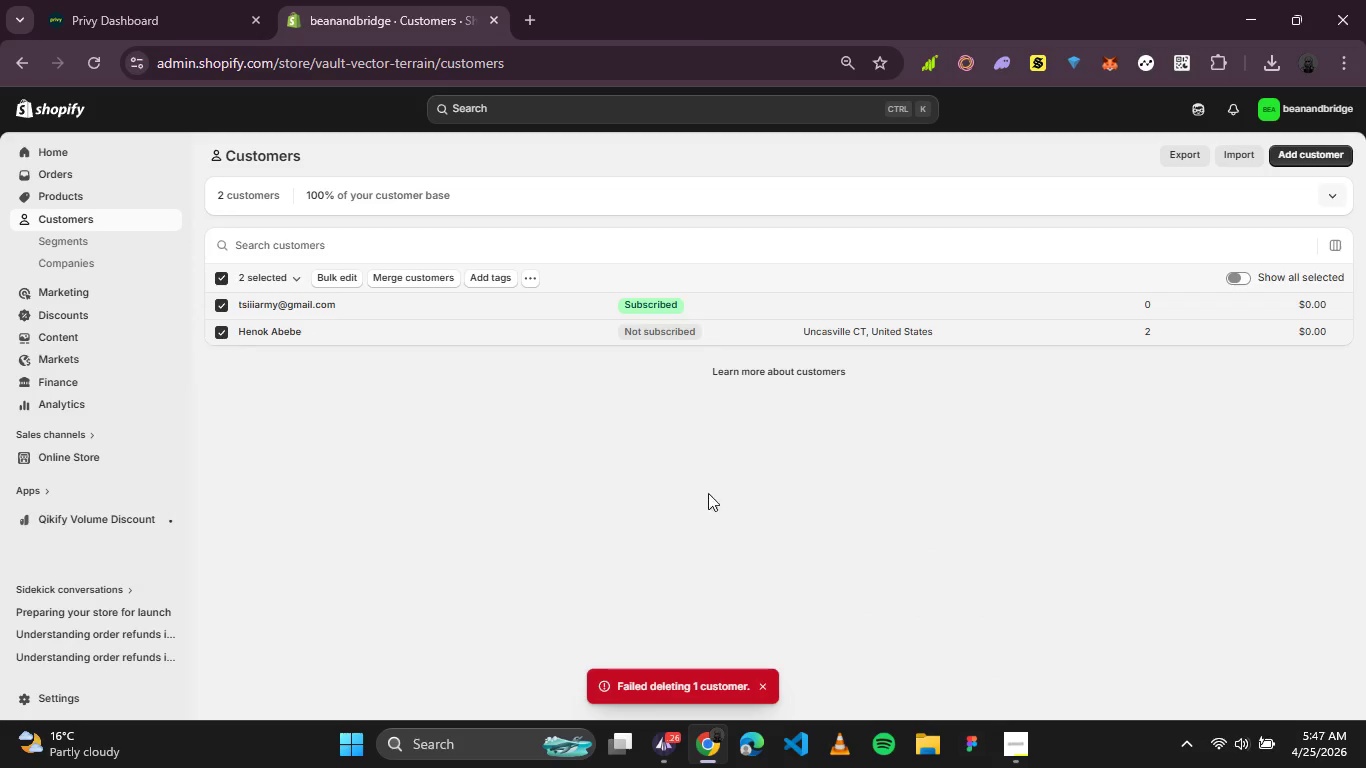 
wait(6.34)
 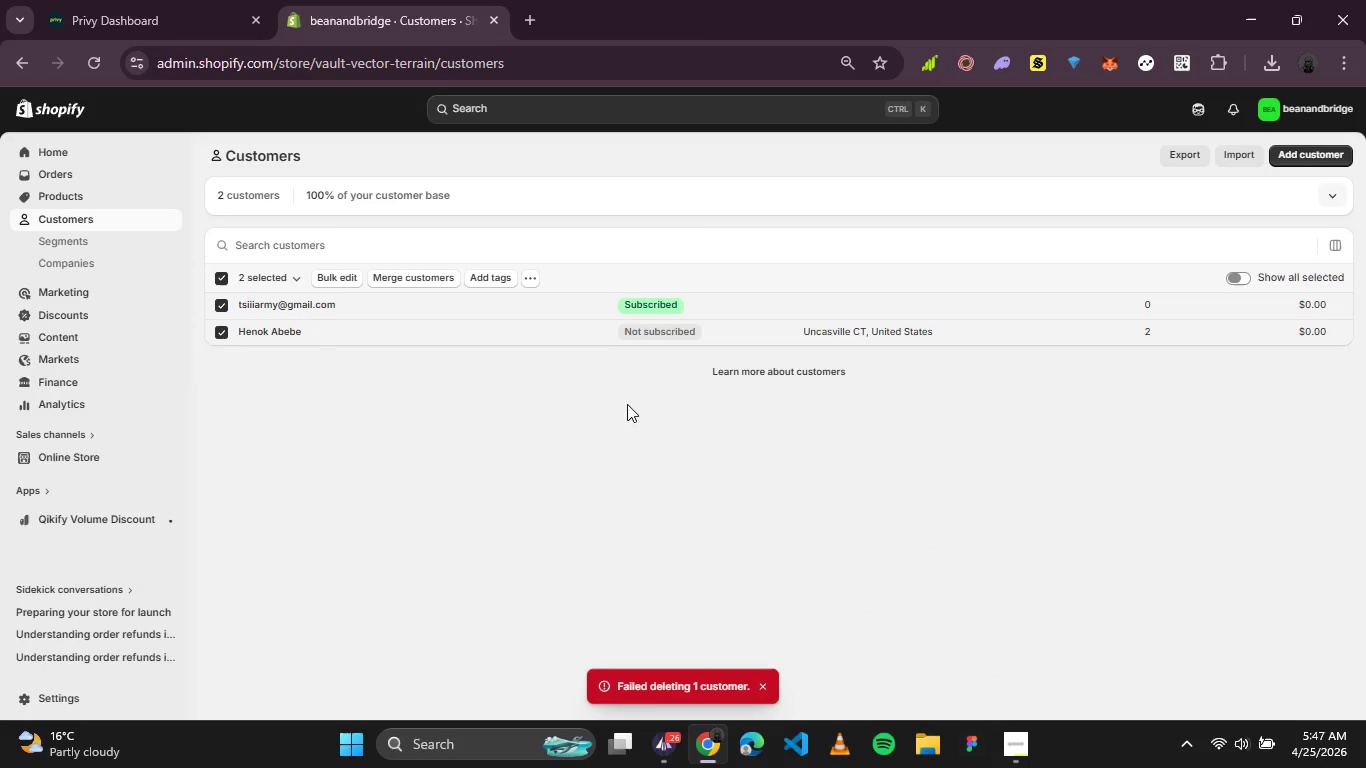 
left_click([550, 363])
 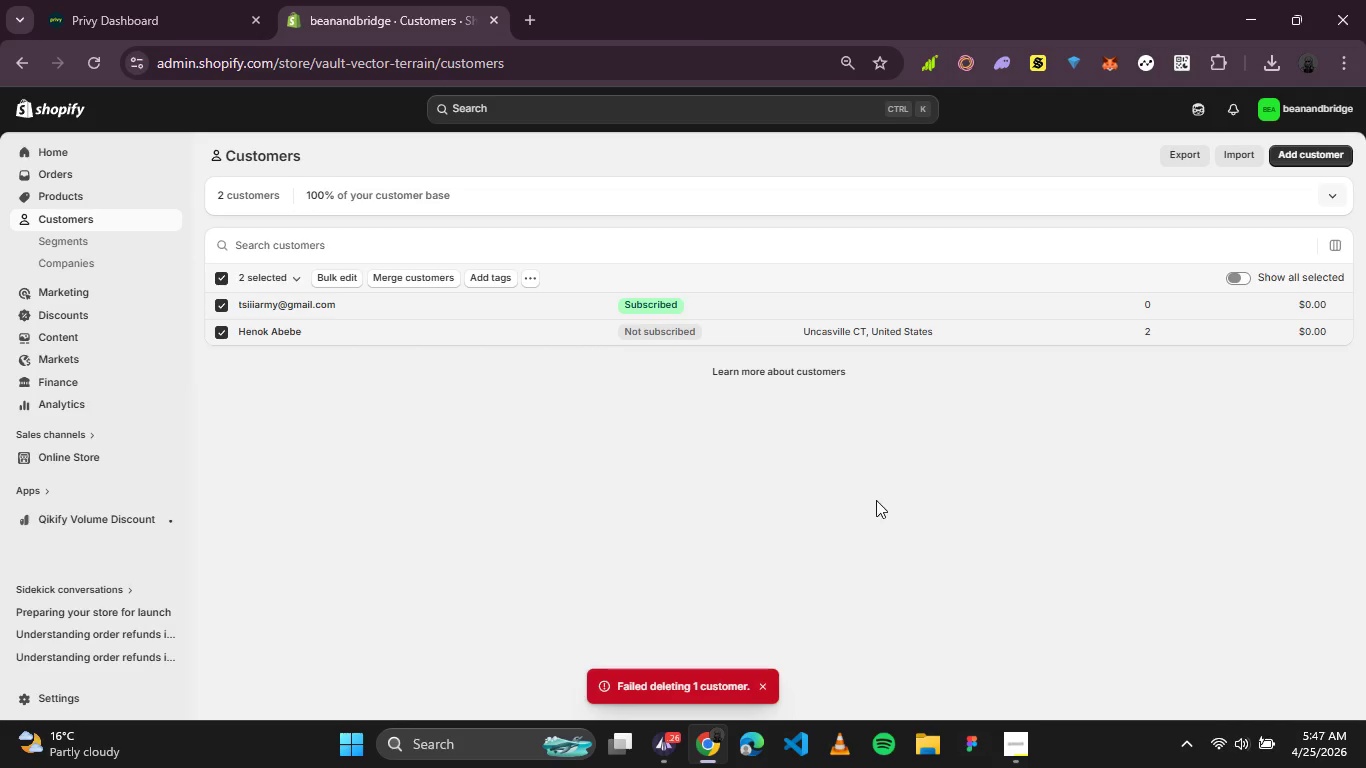 
left_click([744, 490])
 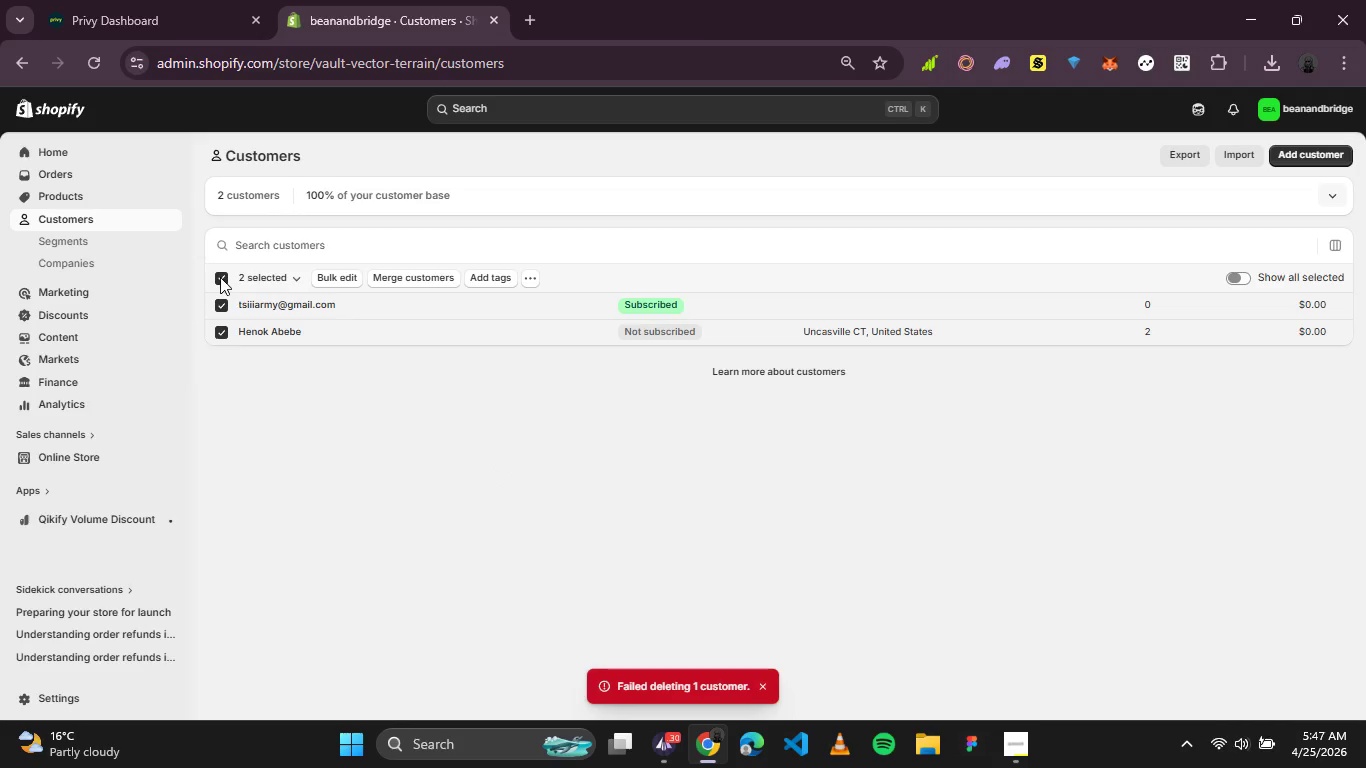 
left_click([366, 380])
 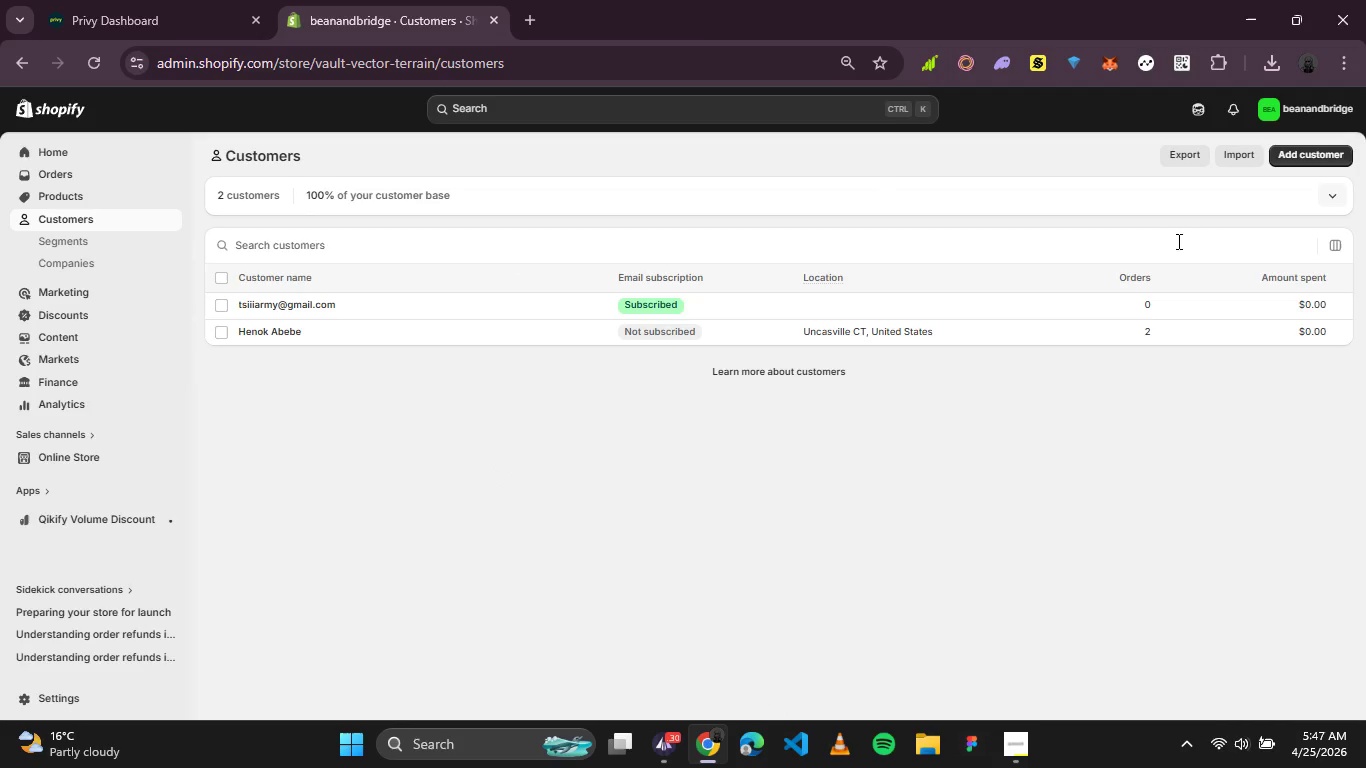 
left_click([1283, 160])
 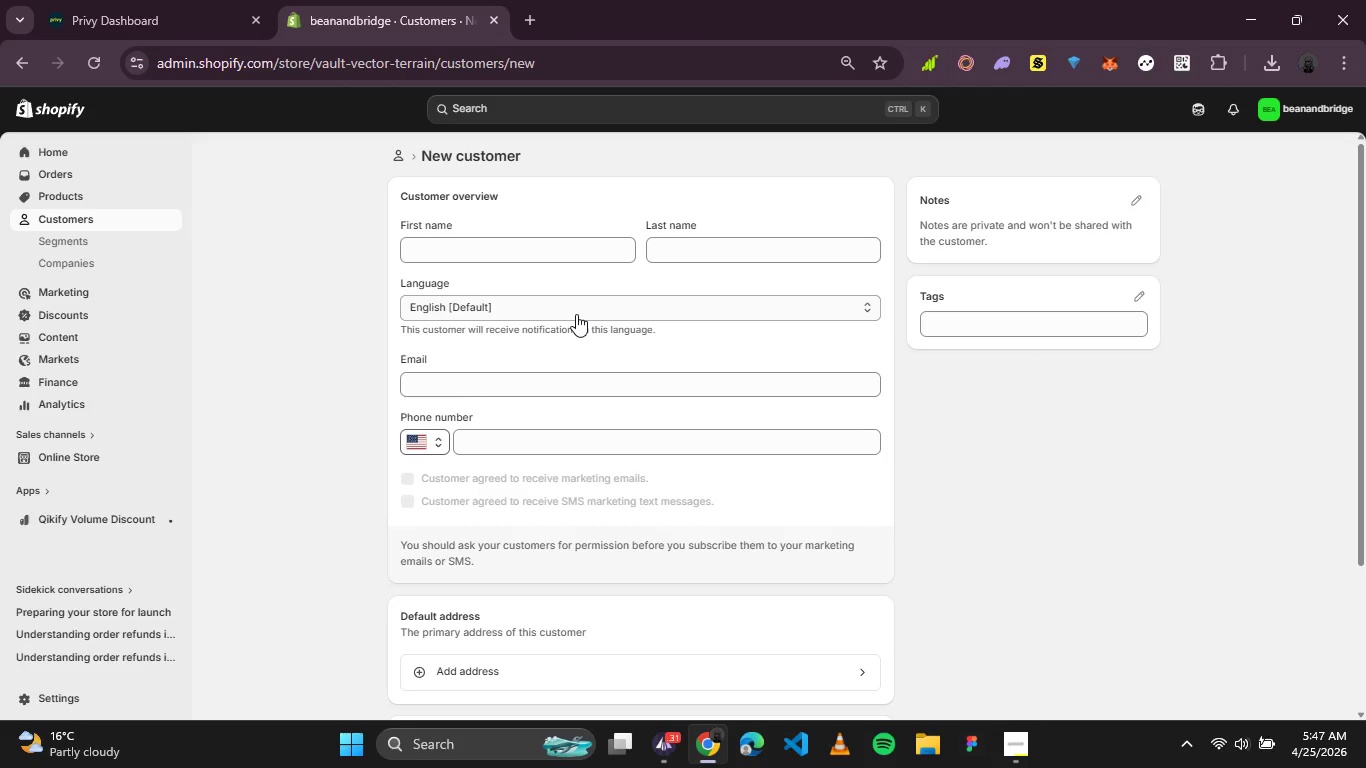 
wait(14.89)
 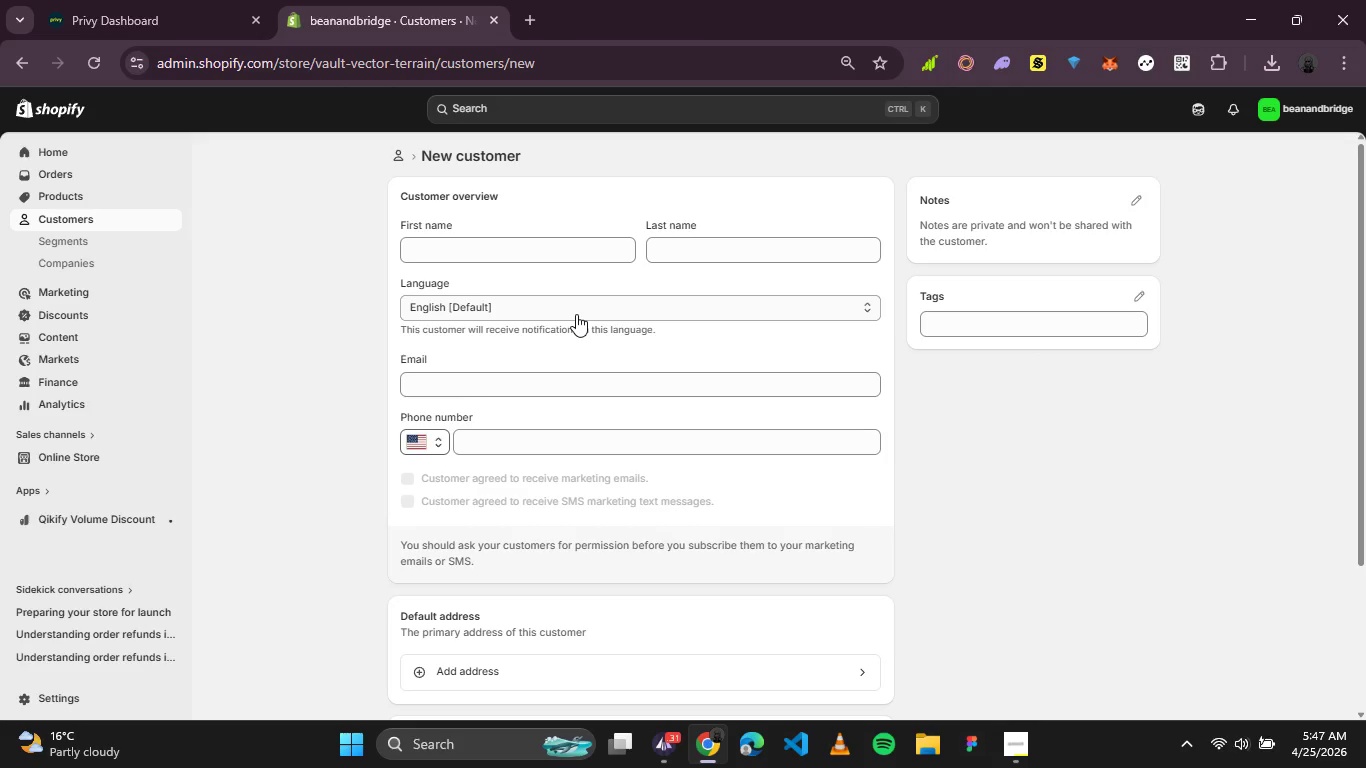 
left_click([504, 256])
 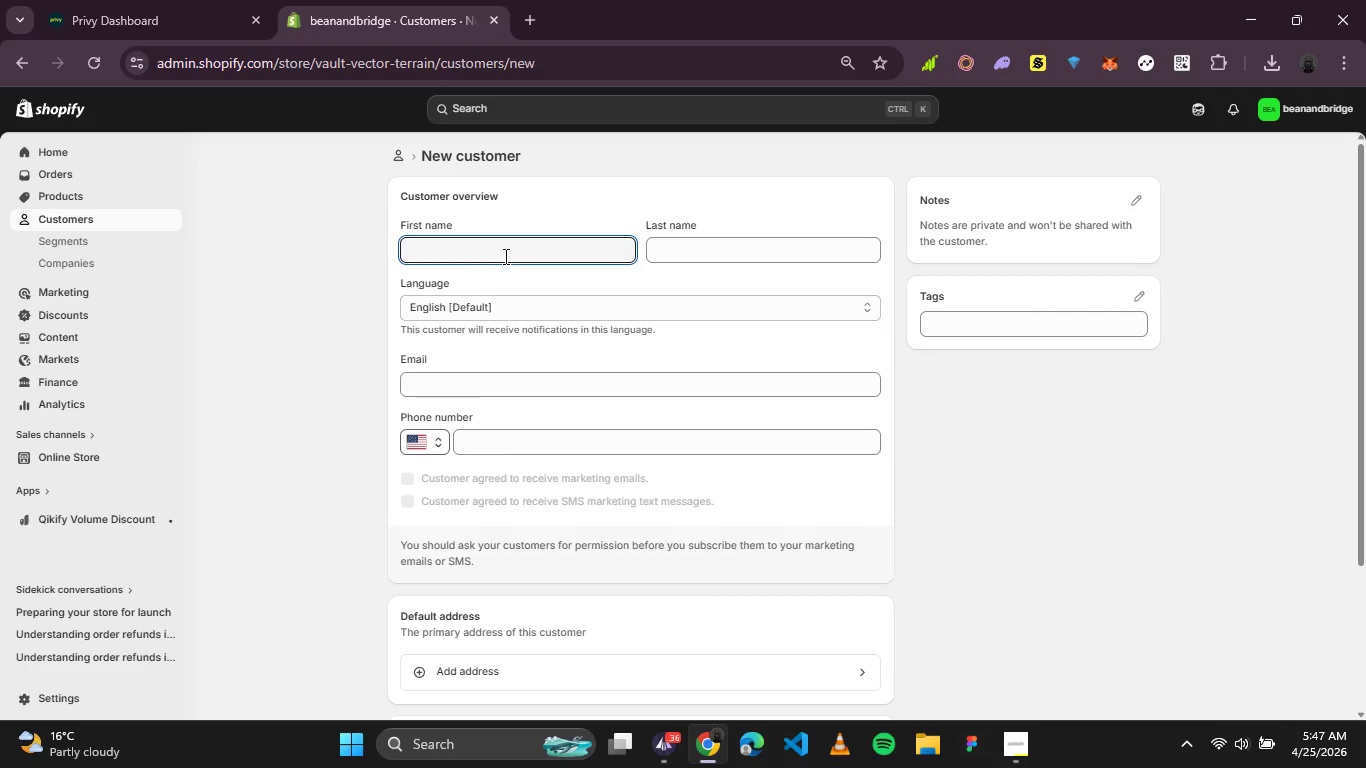 
type(Wholesale)
 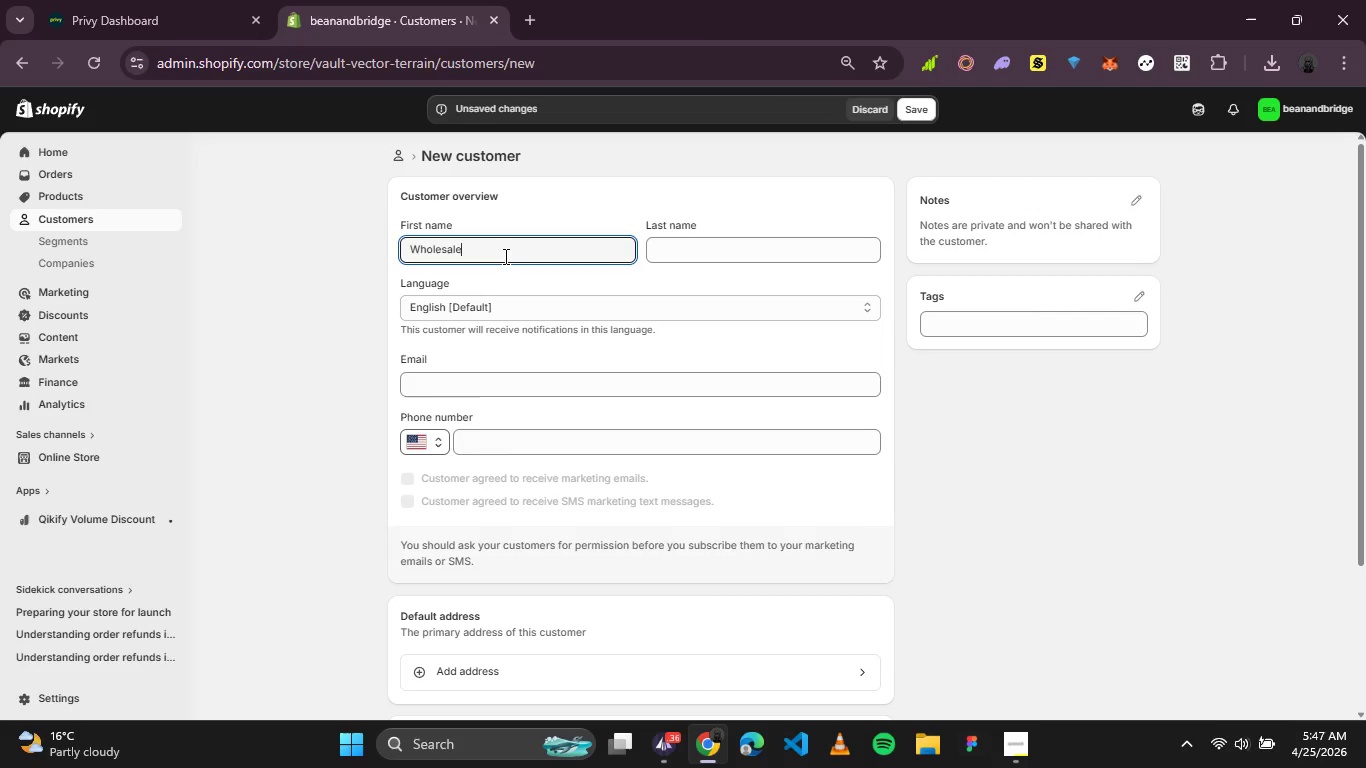 
key(Tab)
type(Test customer)
 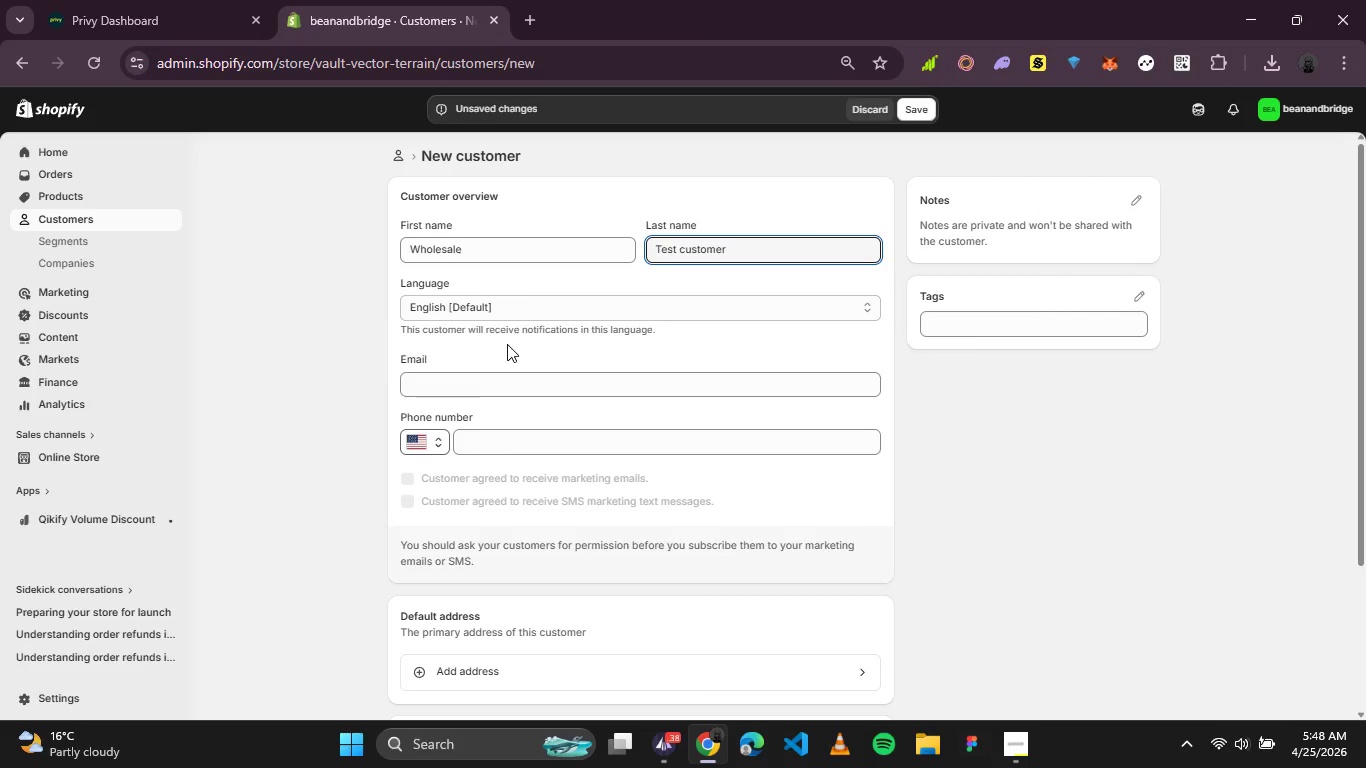 
left_click([465, 392])
 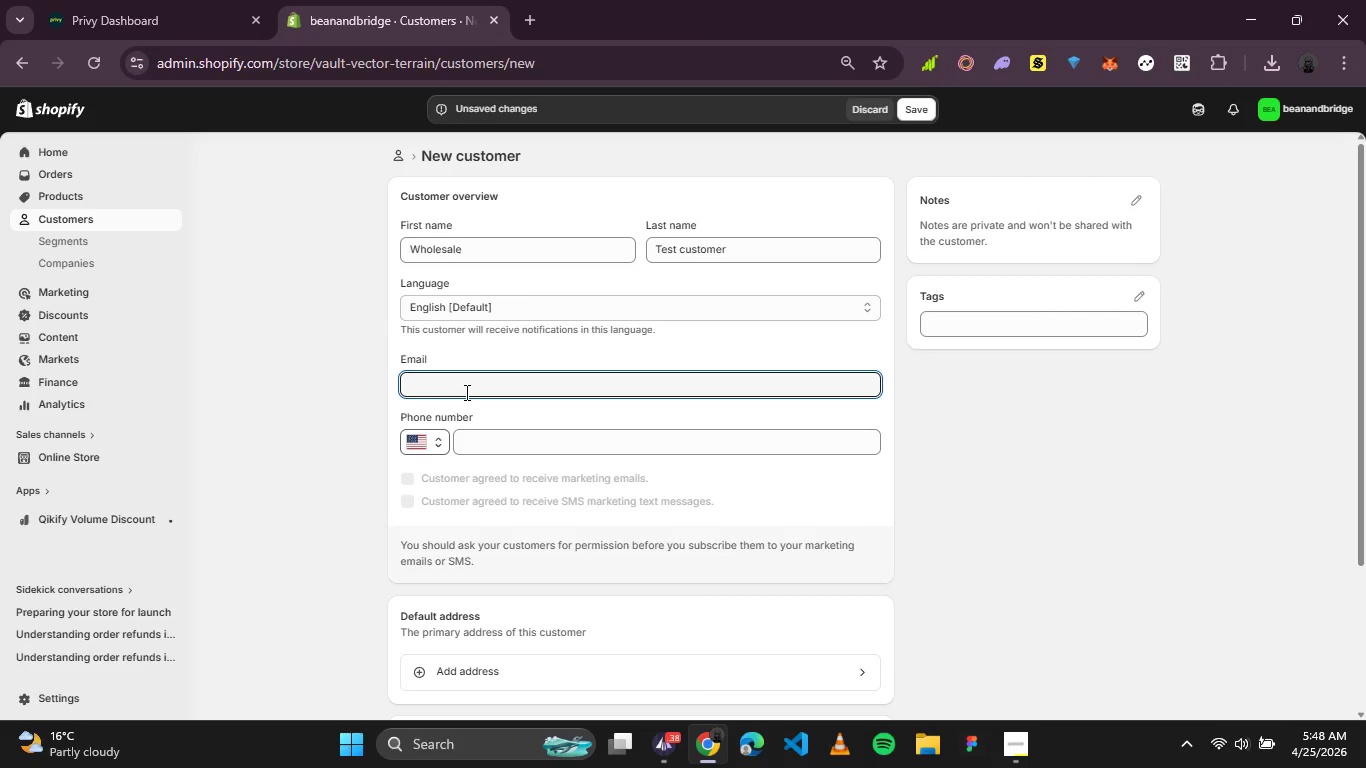 
type(wholesale@test.com)
 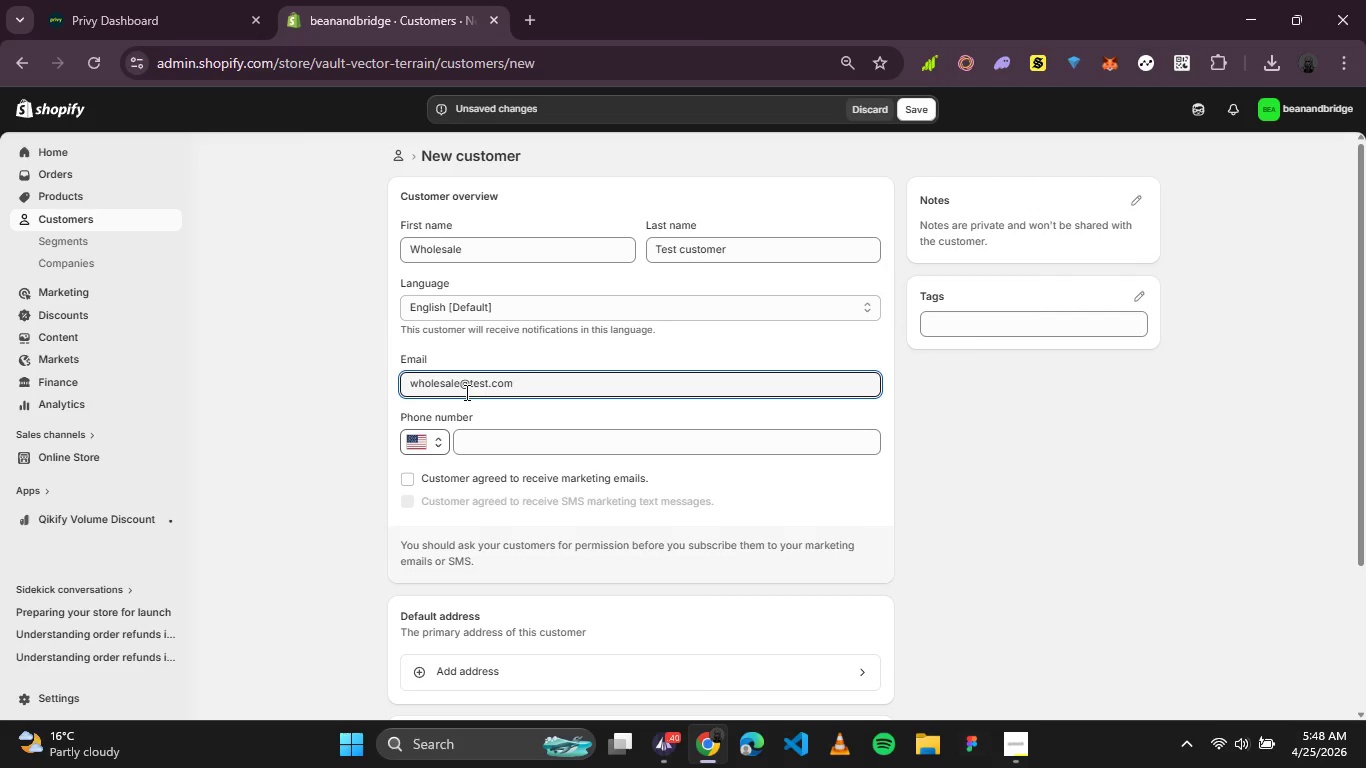 
left_click([914, 111])
 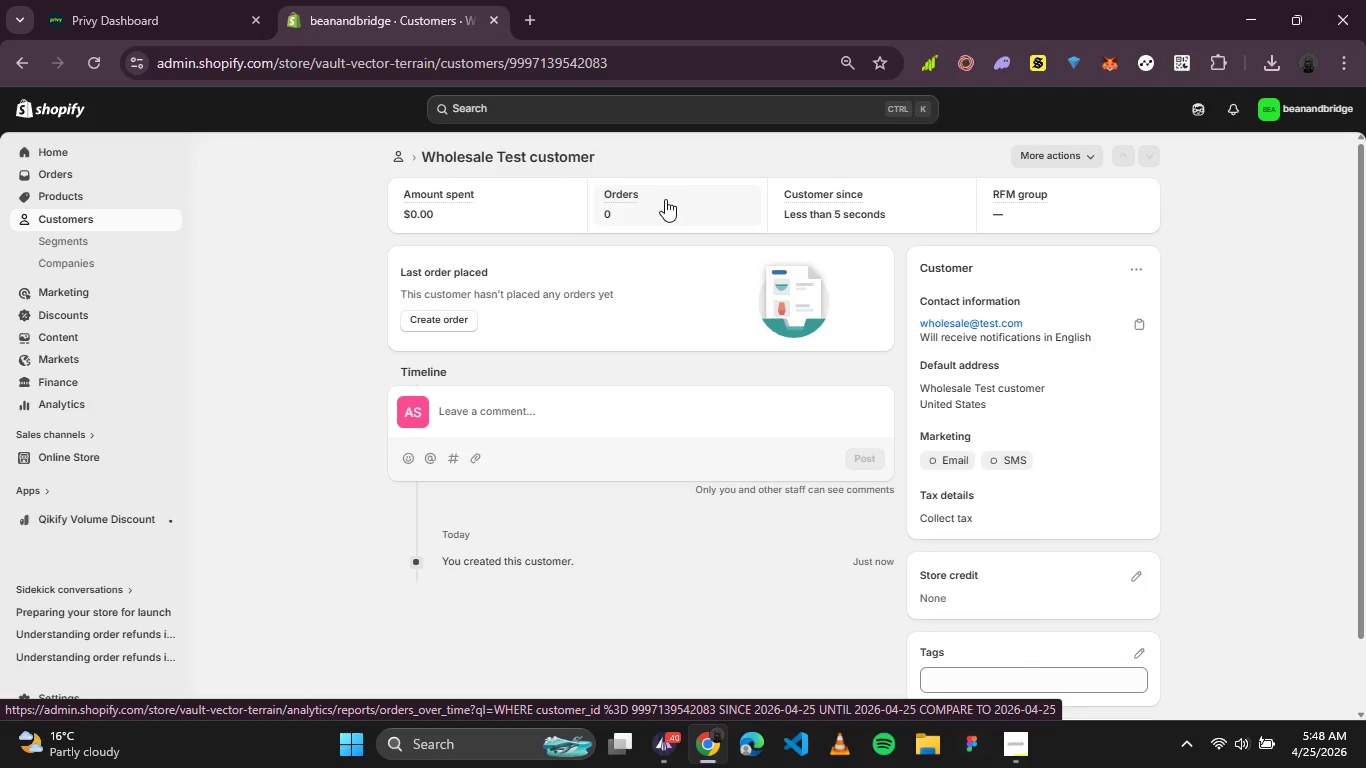 
wait(24.36)
 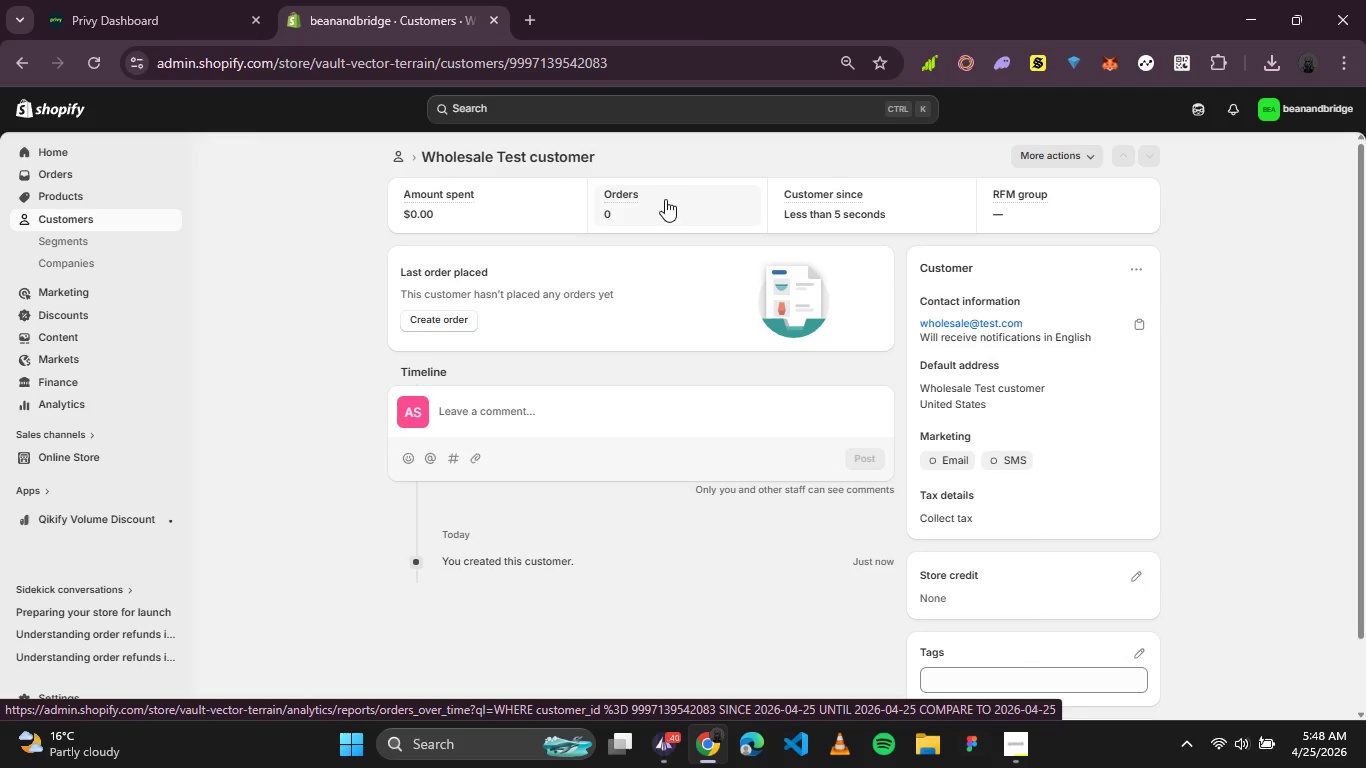 
left_click([77, 459])
 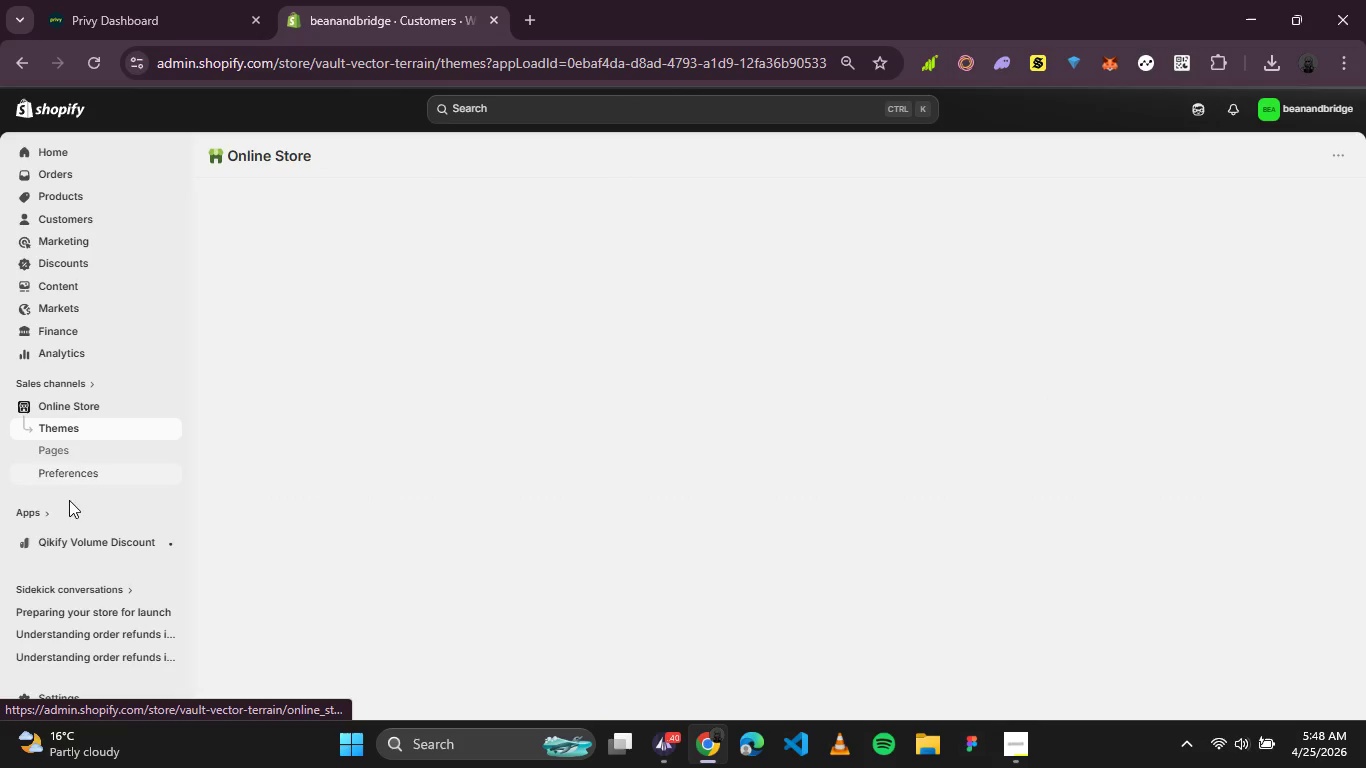 
left_click([92, 473])
 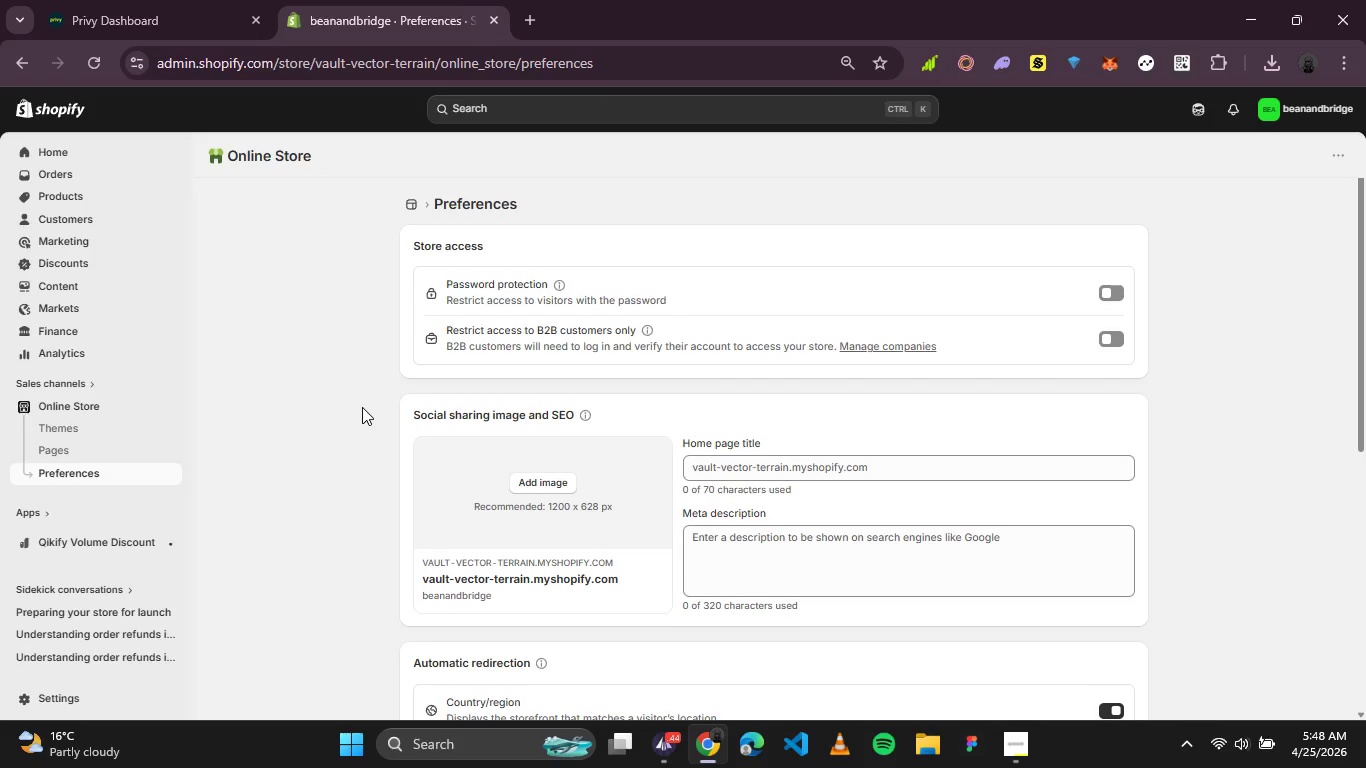 
wait(7.0)
 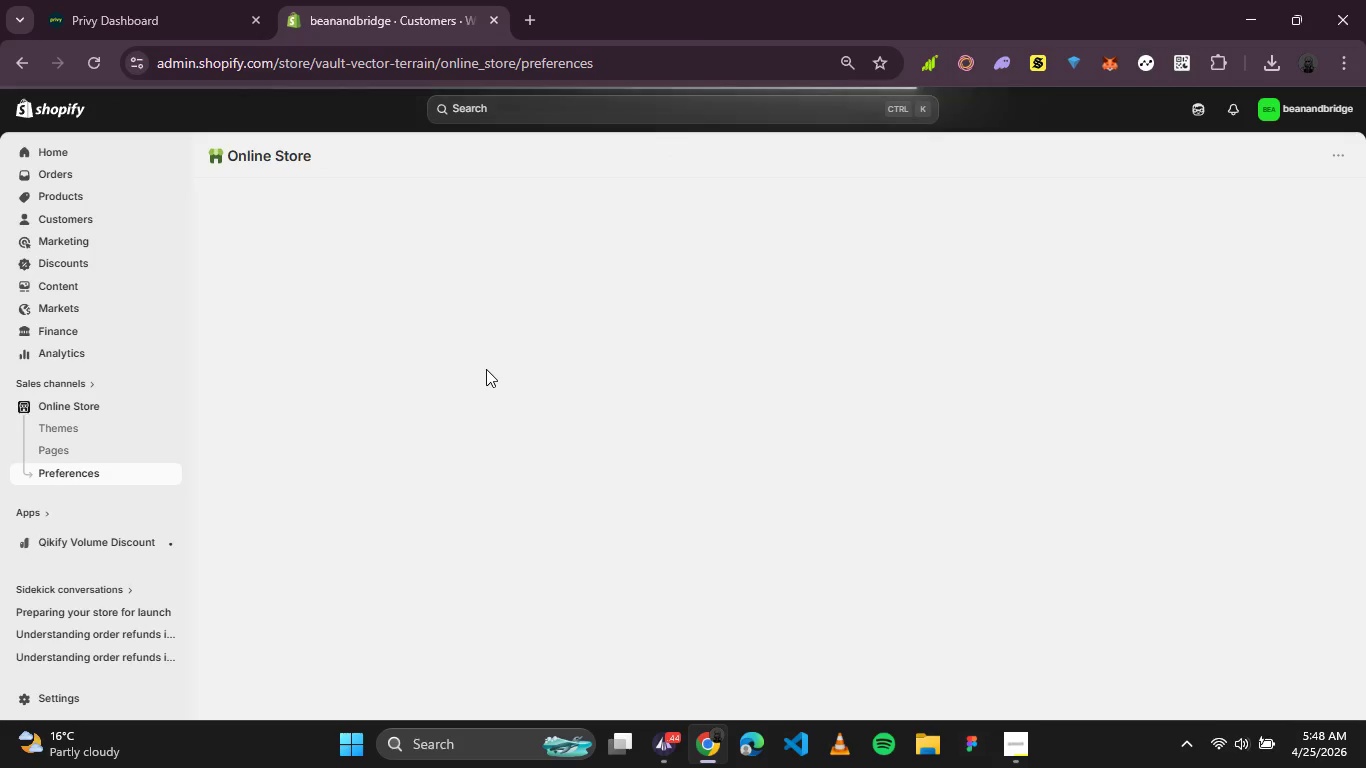 
left_click([879, 470])
 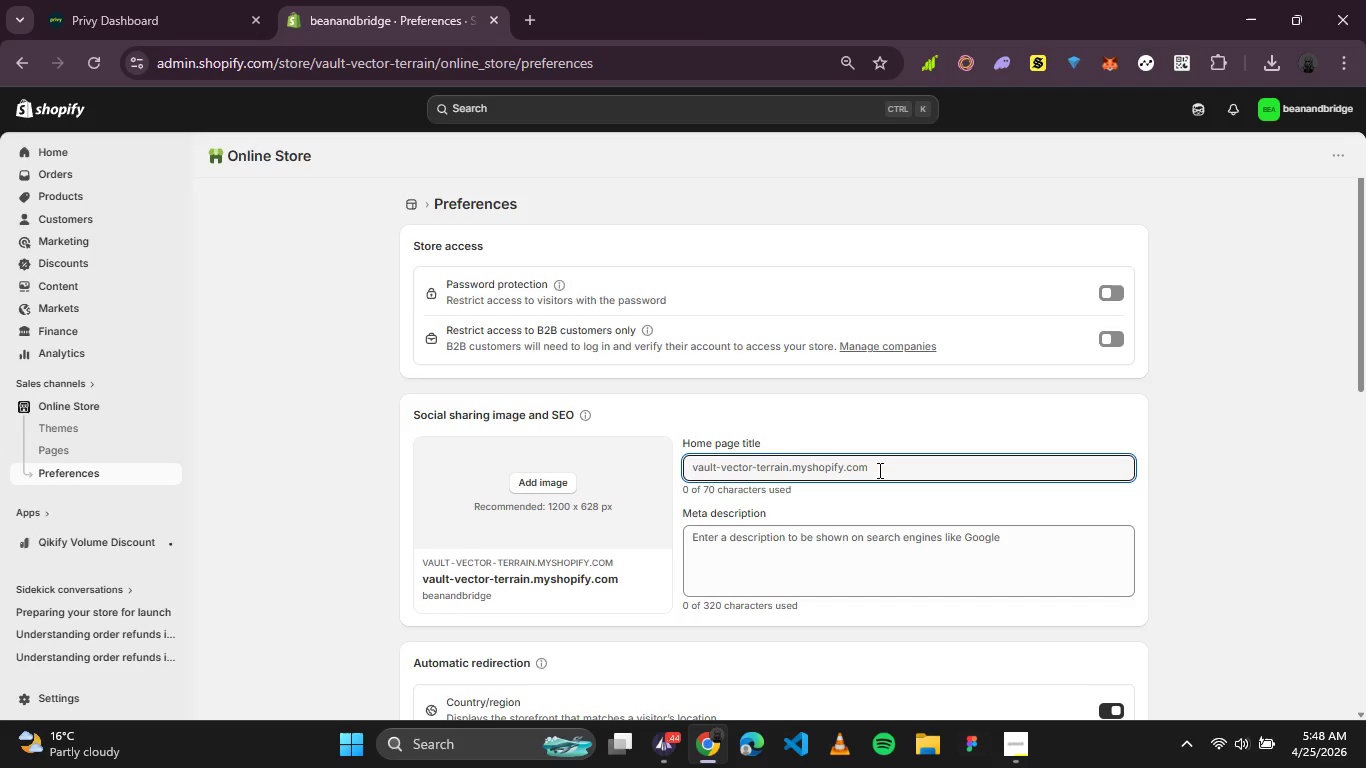 
wait(7.81)
 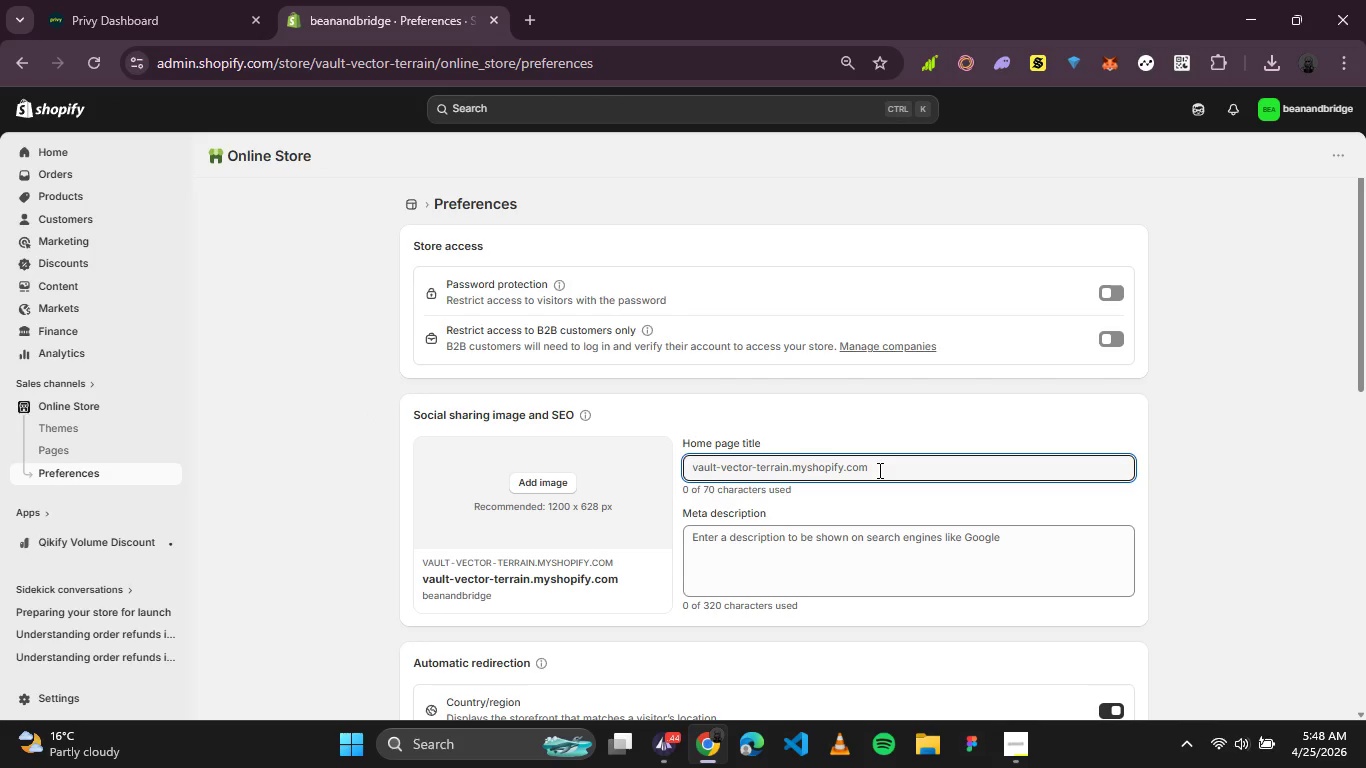 
type(Bean & Bridge)
 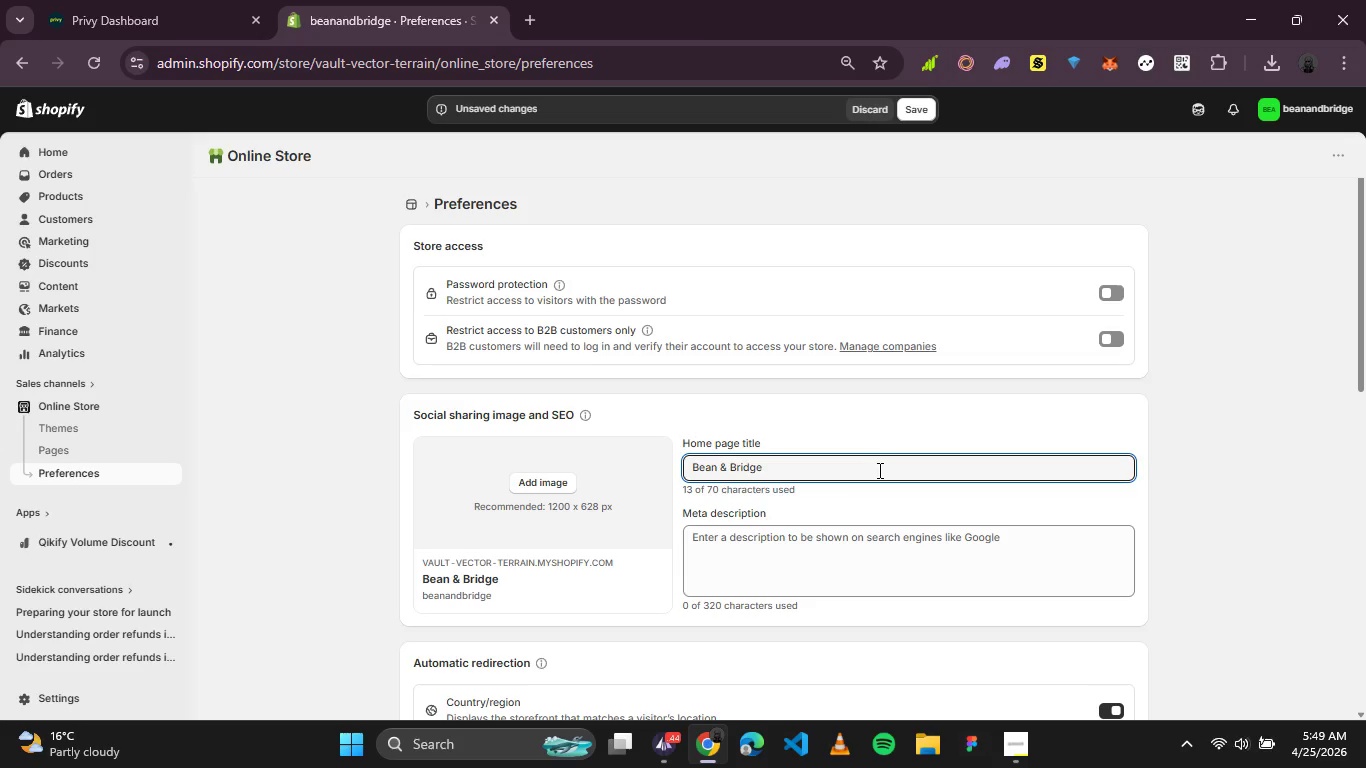 
left_click([836, 551])
 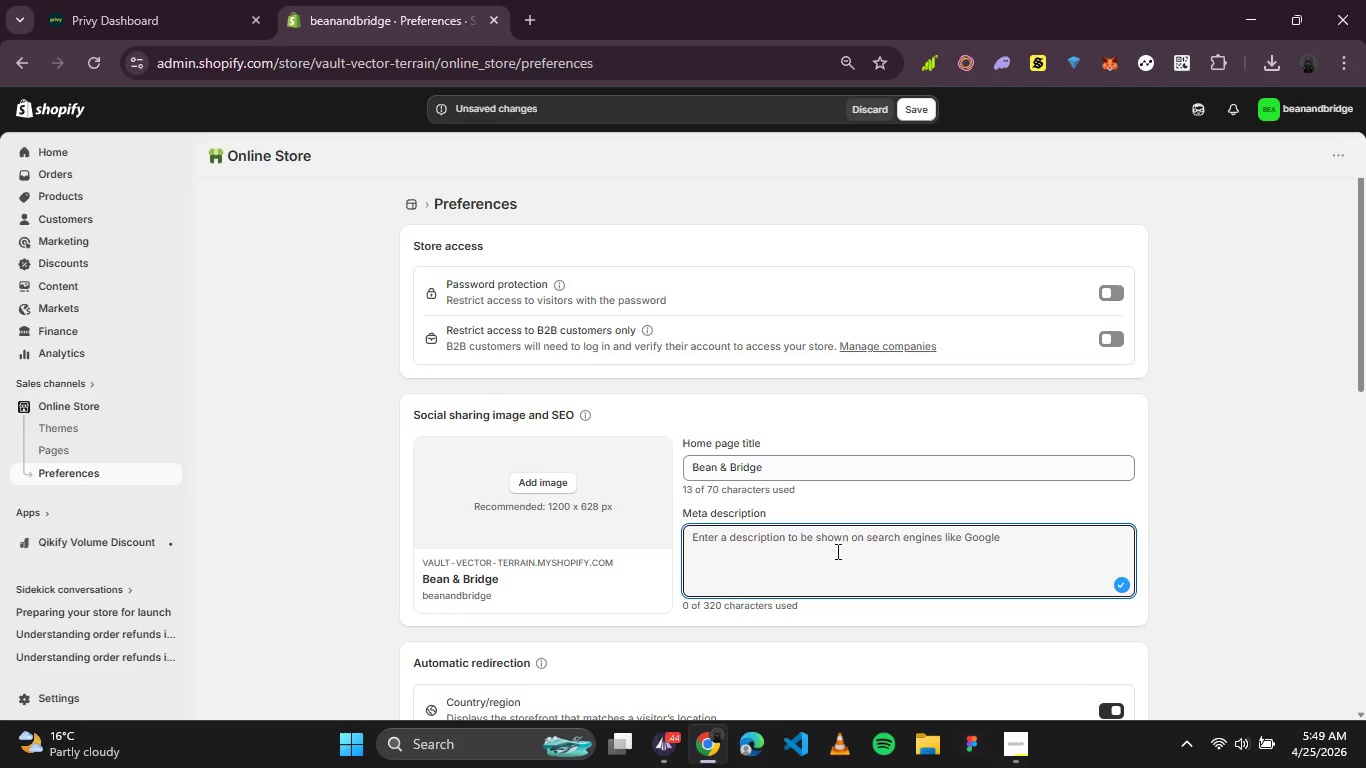 
type(Buy fresh roasted )
 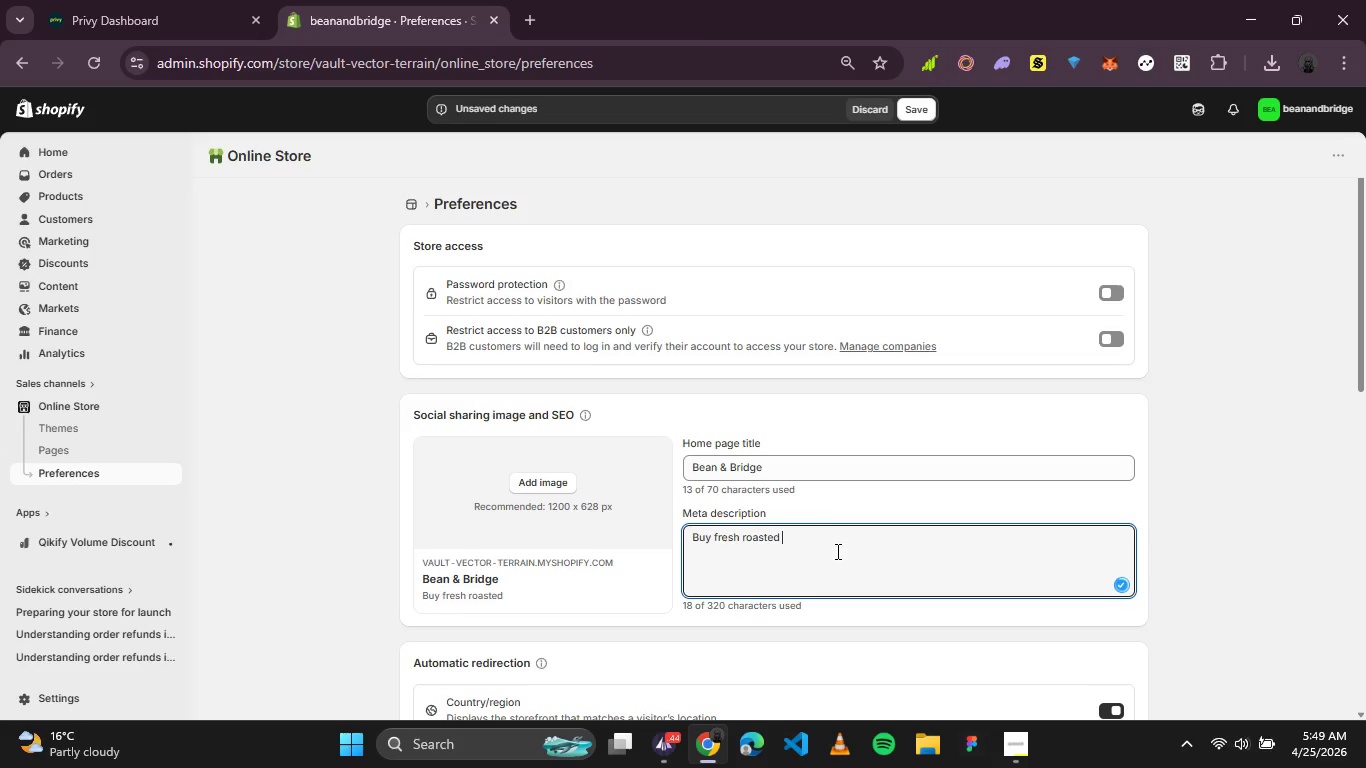 
type(Ethiopia and Colombia whole been)
key(Backspace)
type(a)
key(Backspace)
key(Backspace)
type(an cod)
key(Backspace)
type(ffee from Bean & Bridge. small-bridge)
 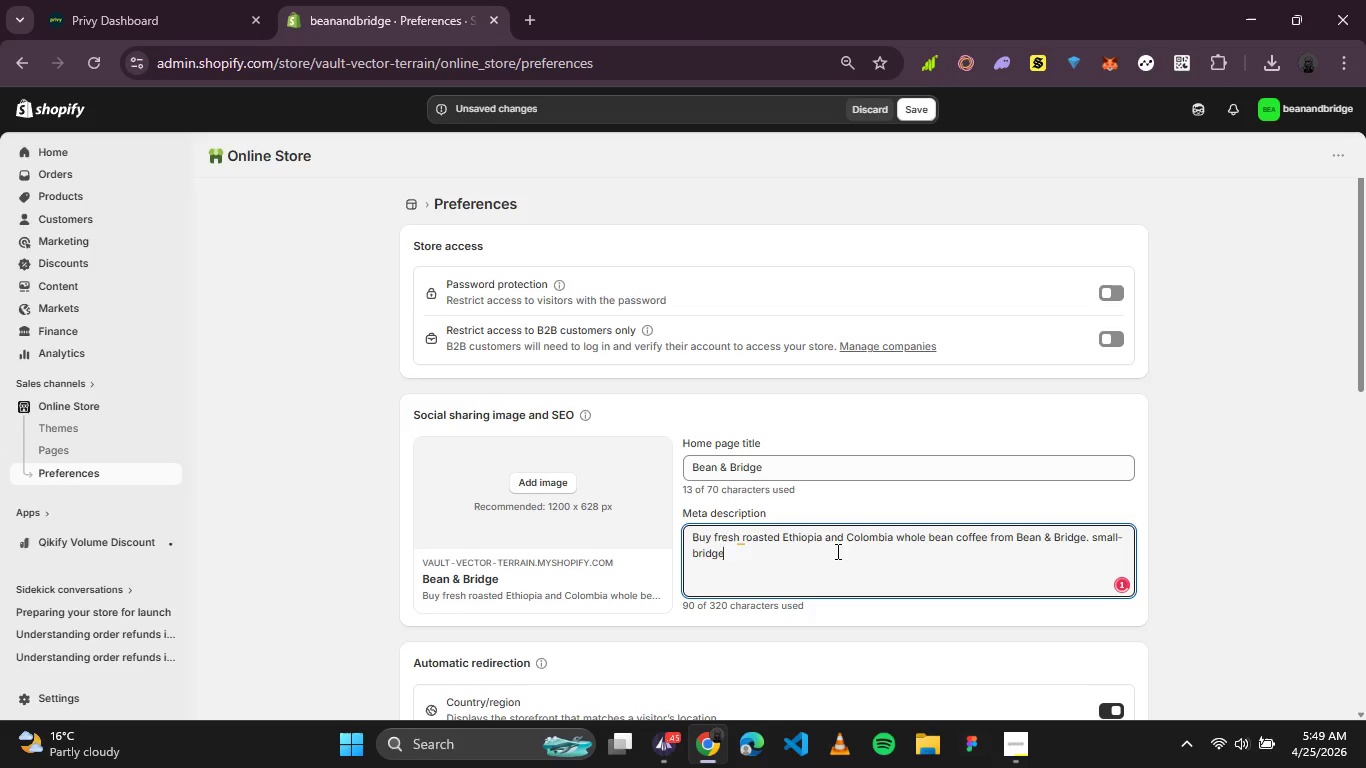 
key(Backspace)
key(Backspace)
key(Backspace)
key(Backspace)
key(Backspace)
key(Backspace)
type(batch roasting. Free Shipping over $35.)
 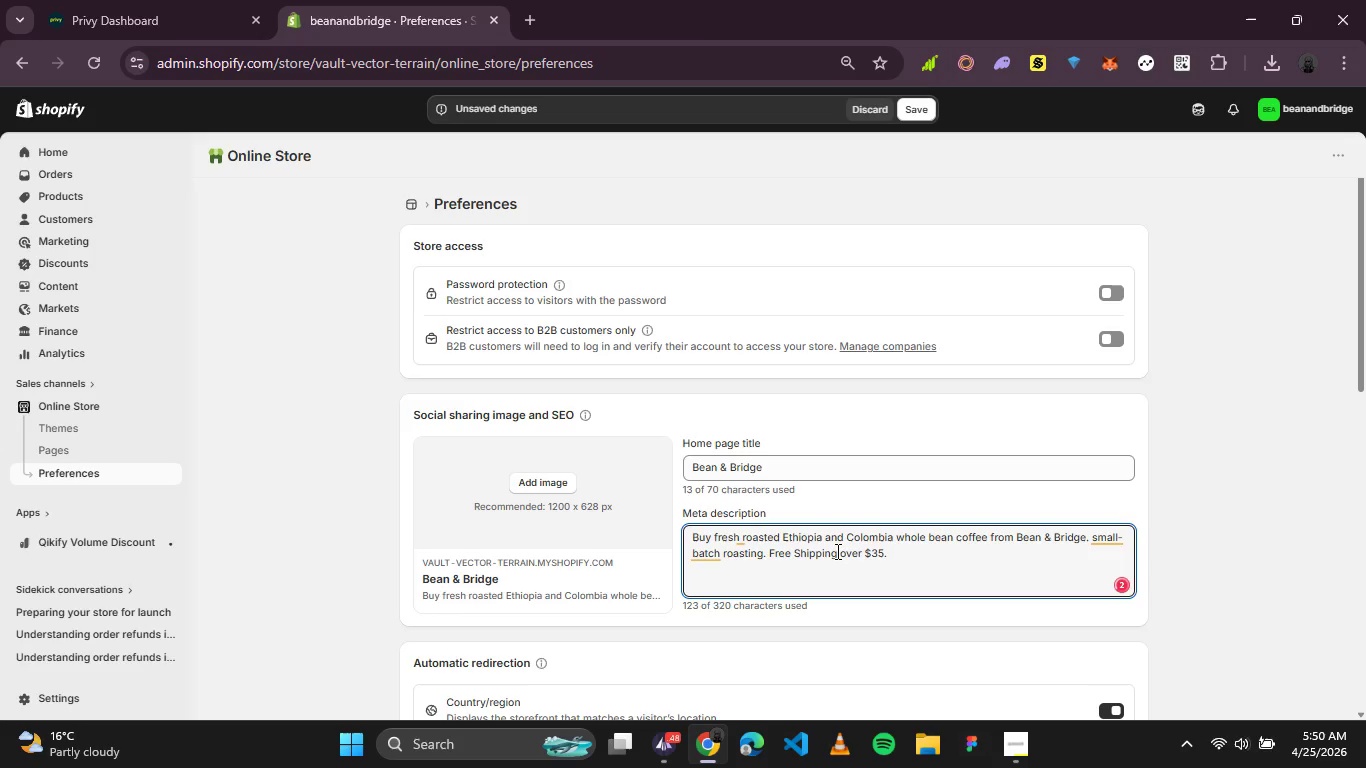 
key(Enter)
 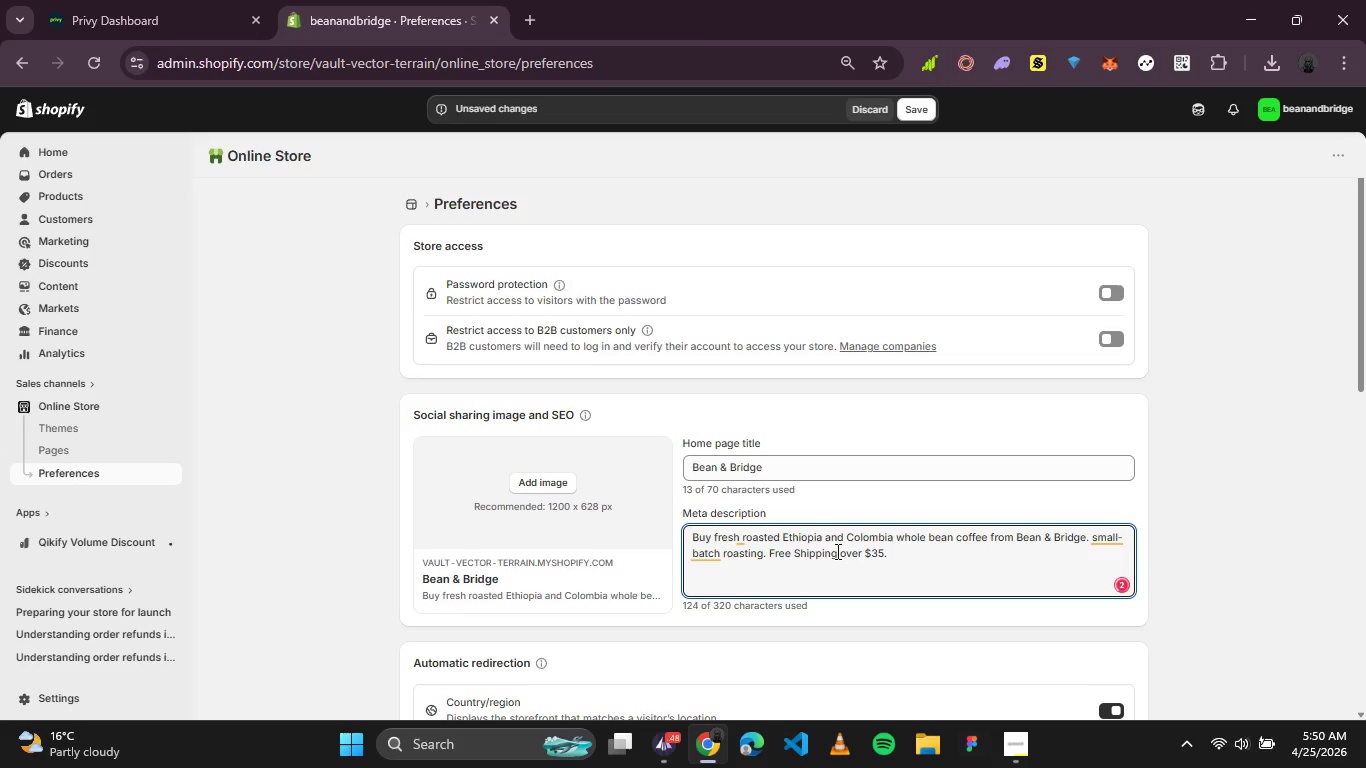 
type(15% off for new Custp)
key(Backspace)
type(omers)
 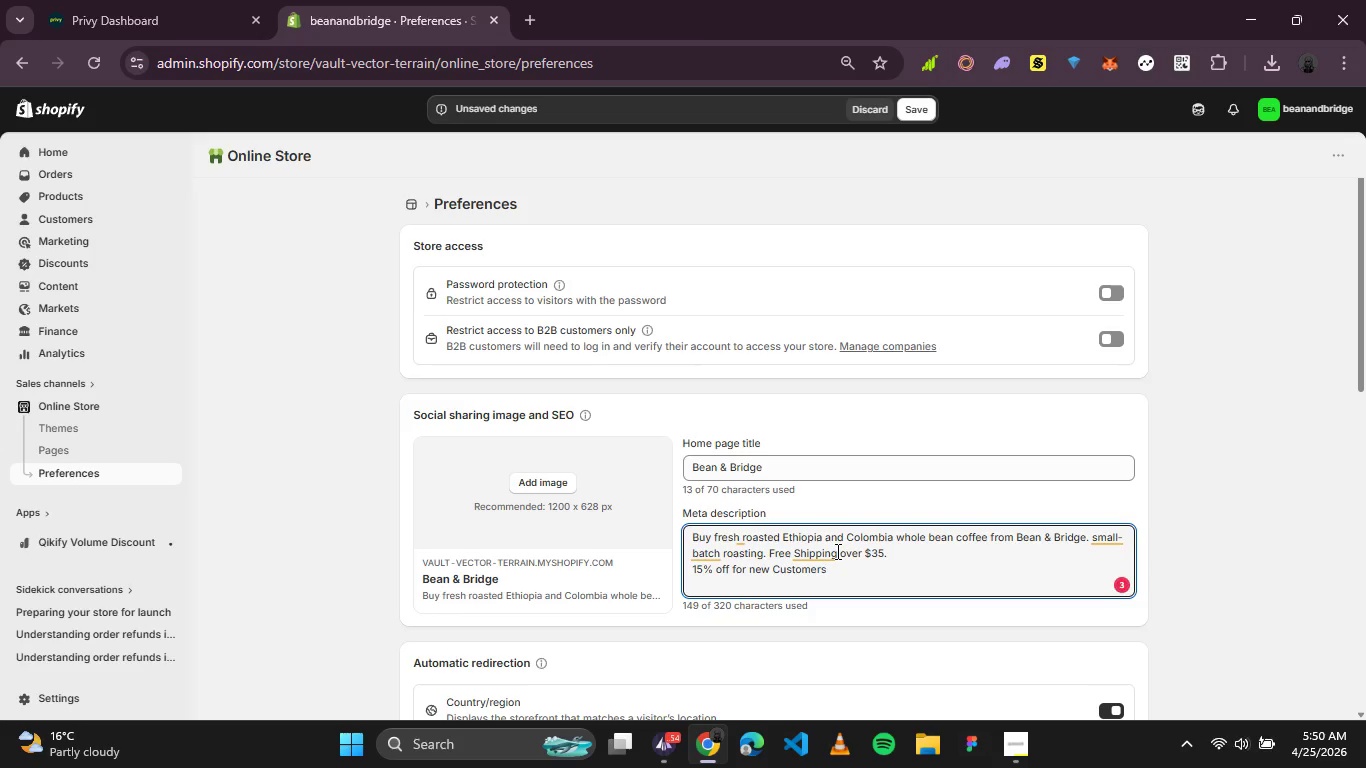 
left_click([752, 672])
 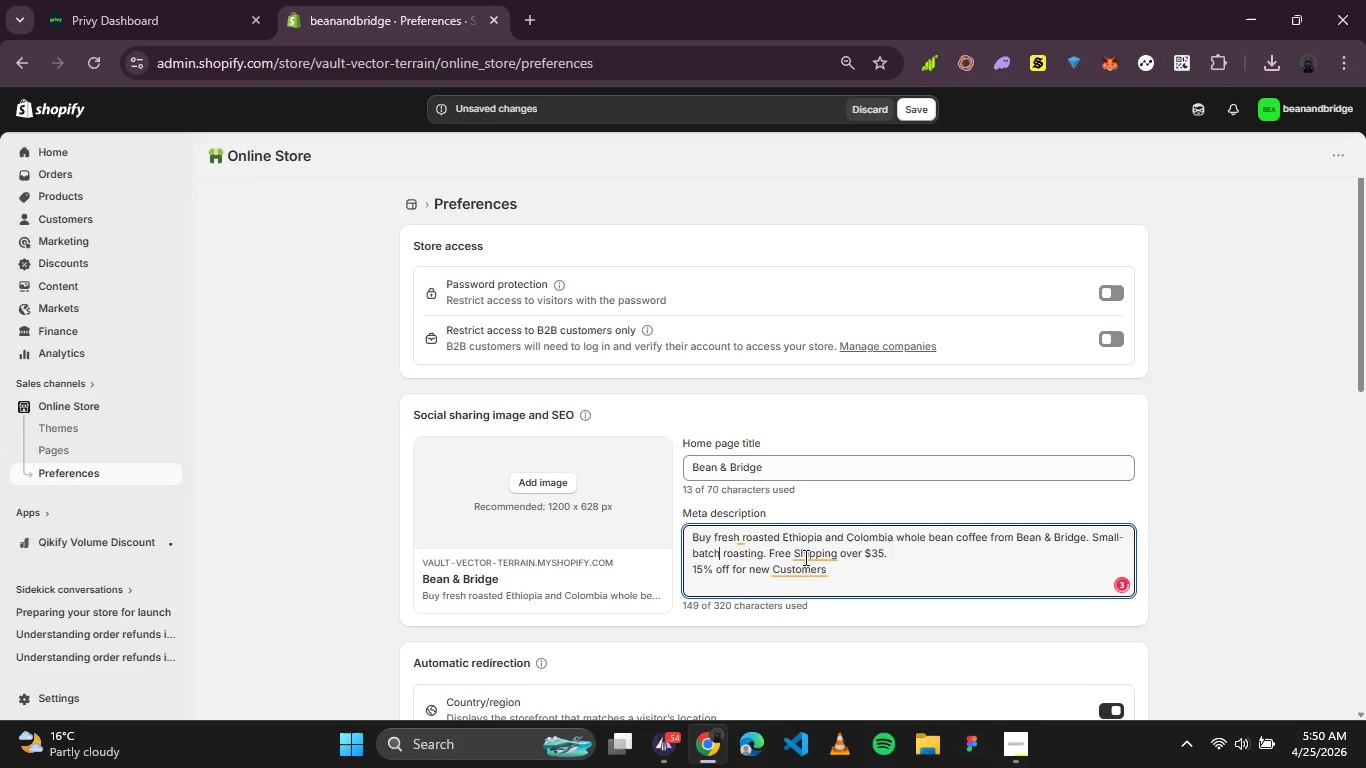 
left_click([812, 550])
 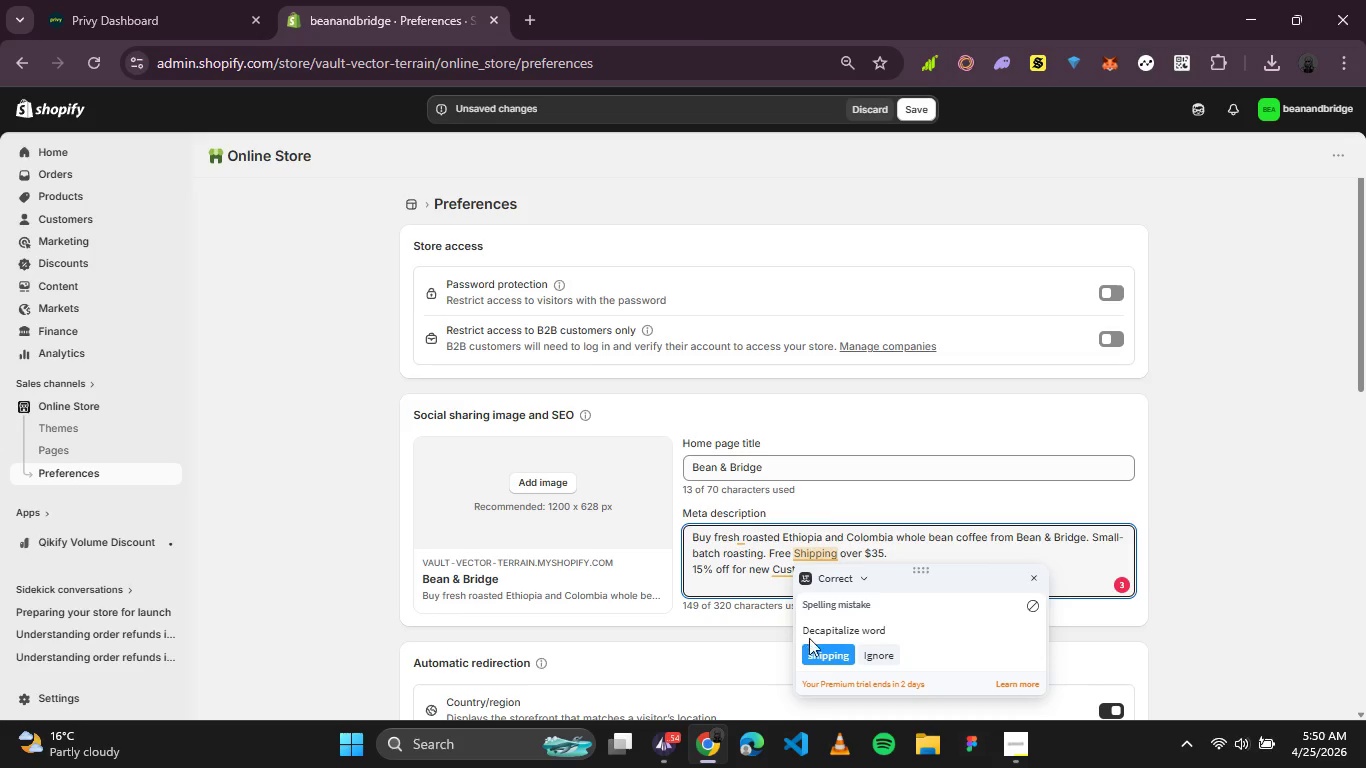 
left_click([817, 650])
 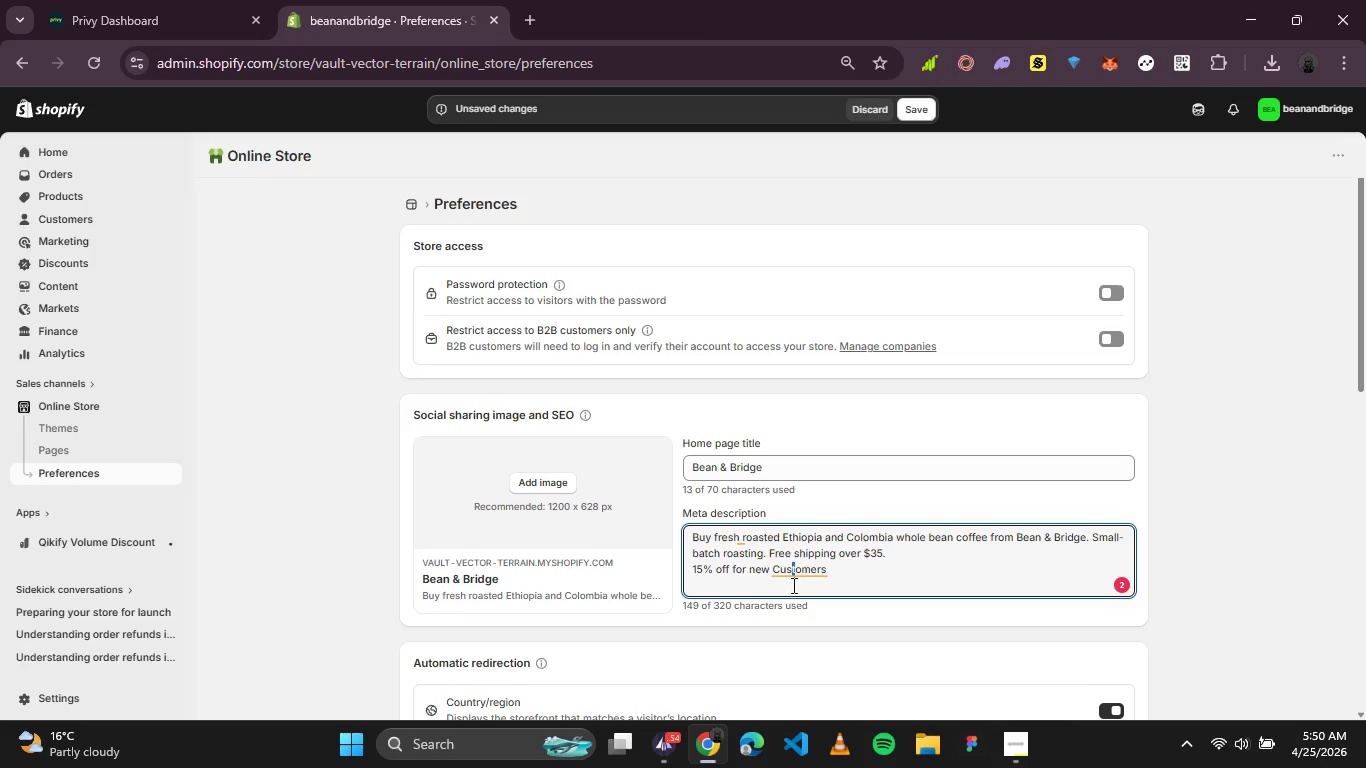 
left_click([802, 571])
 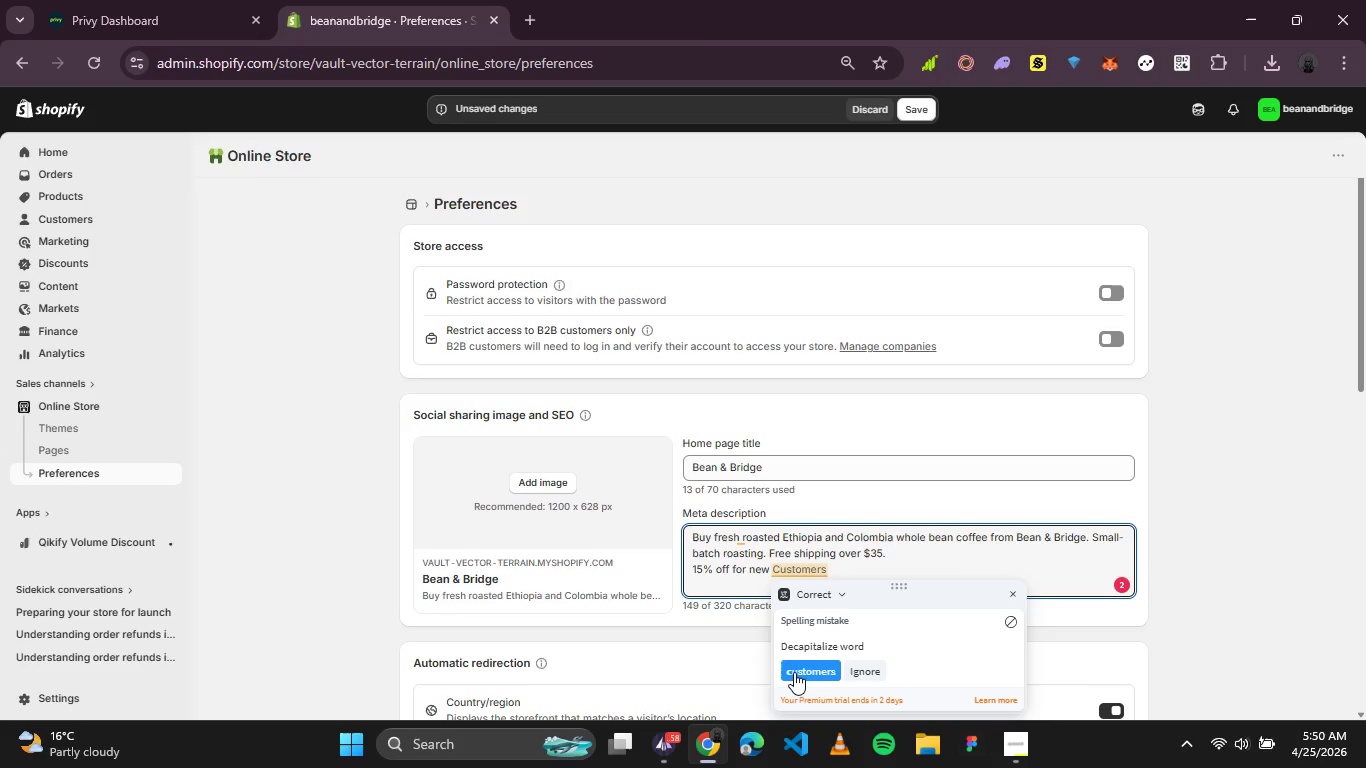 
left_click([794, 672])
 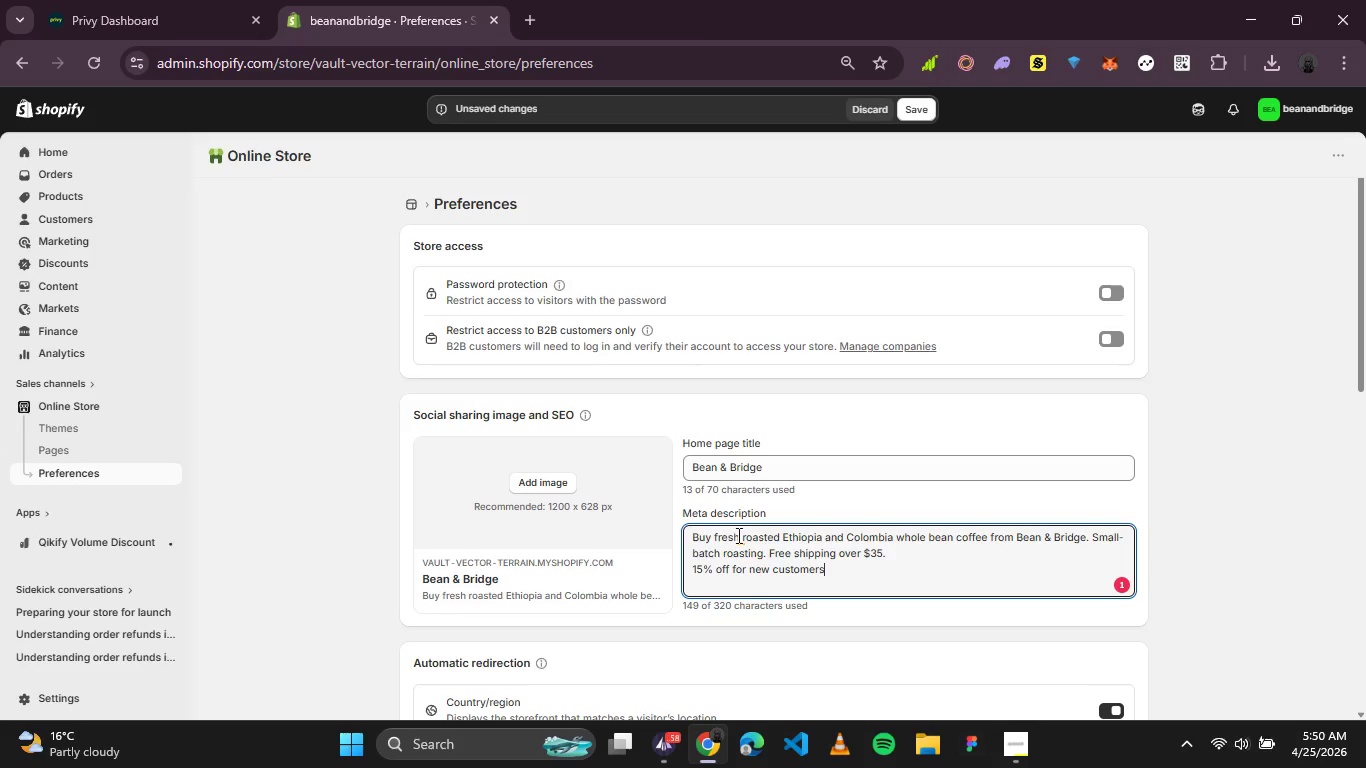 
left_click([738, 533])
 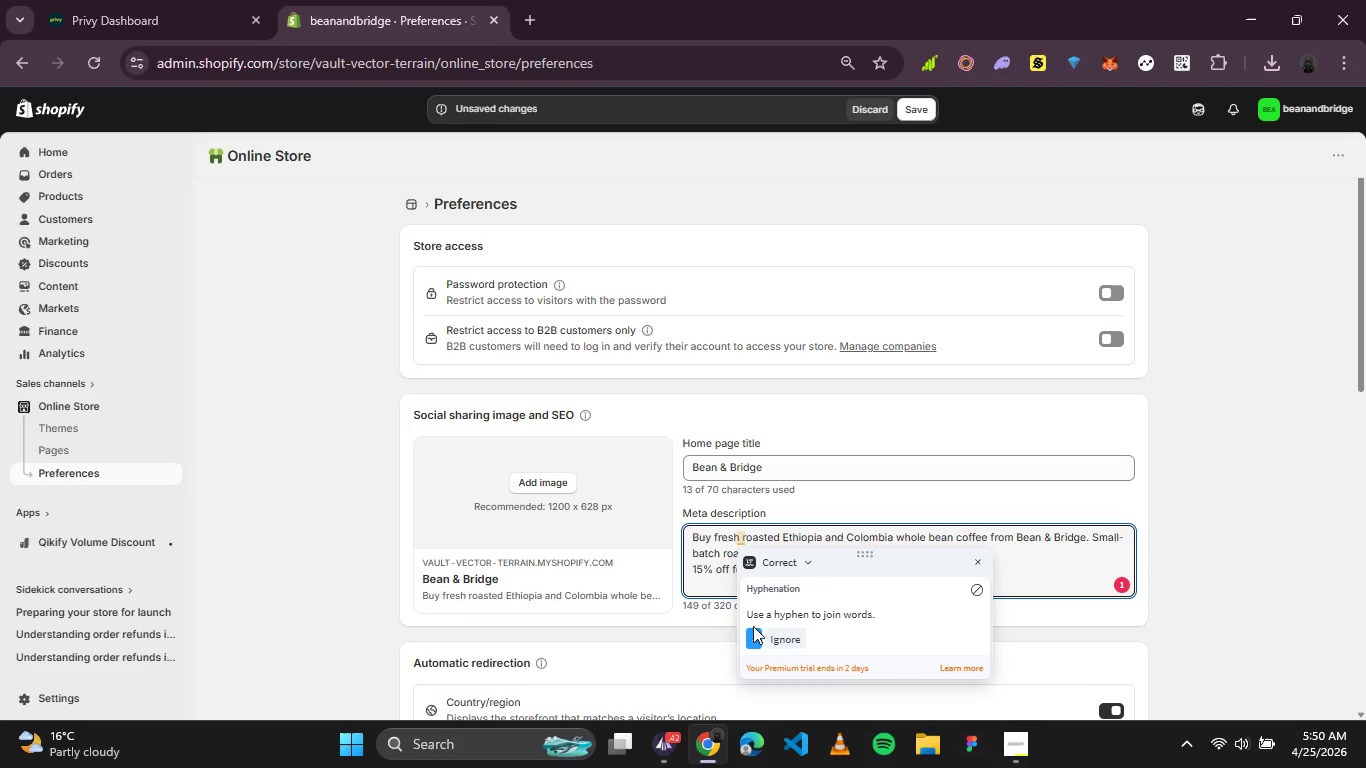 
left_click([751, 632])
 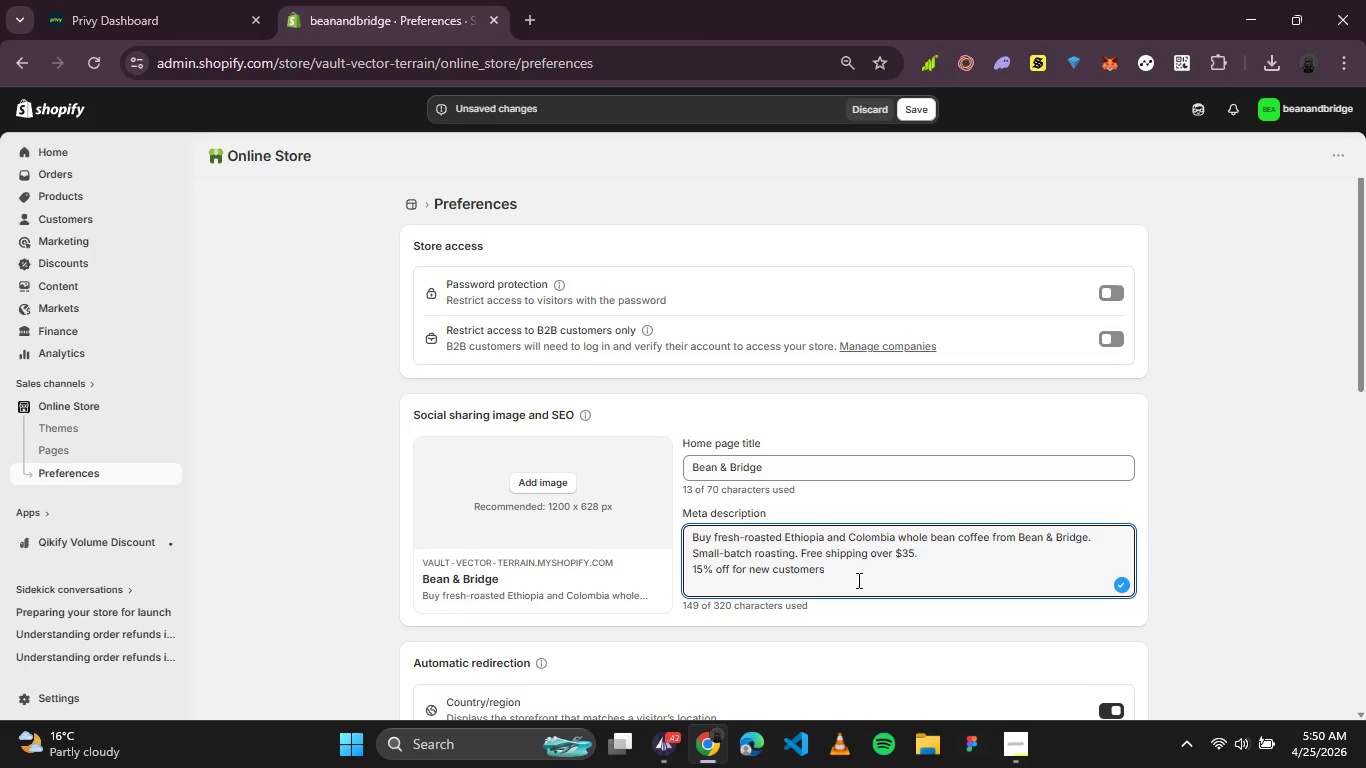 
left_click([857, 580])
 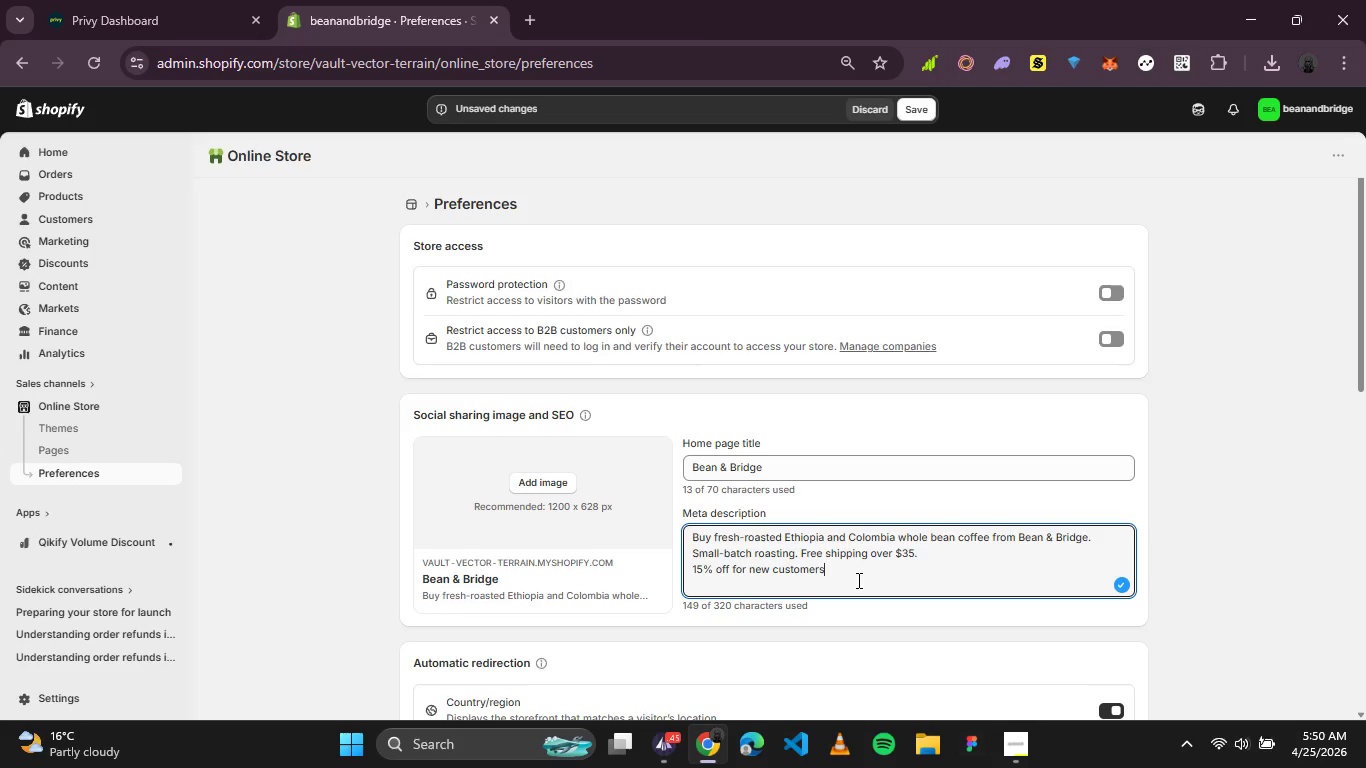 
scroll: coordinate [857, 580], scroll_direction: down, amount: 1.0
 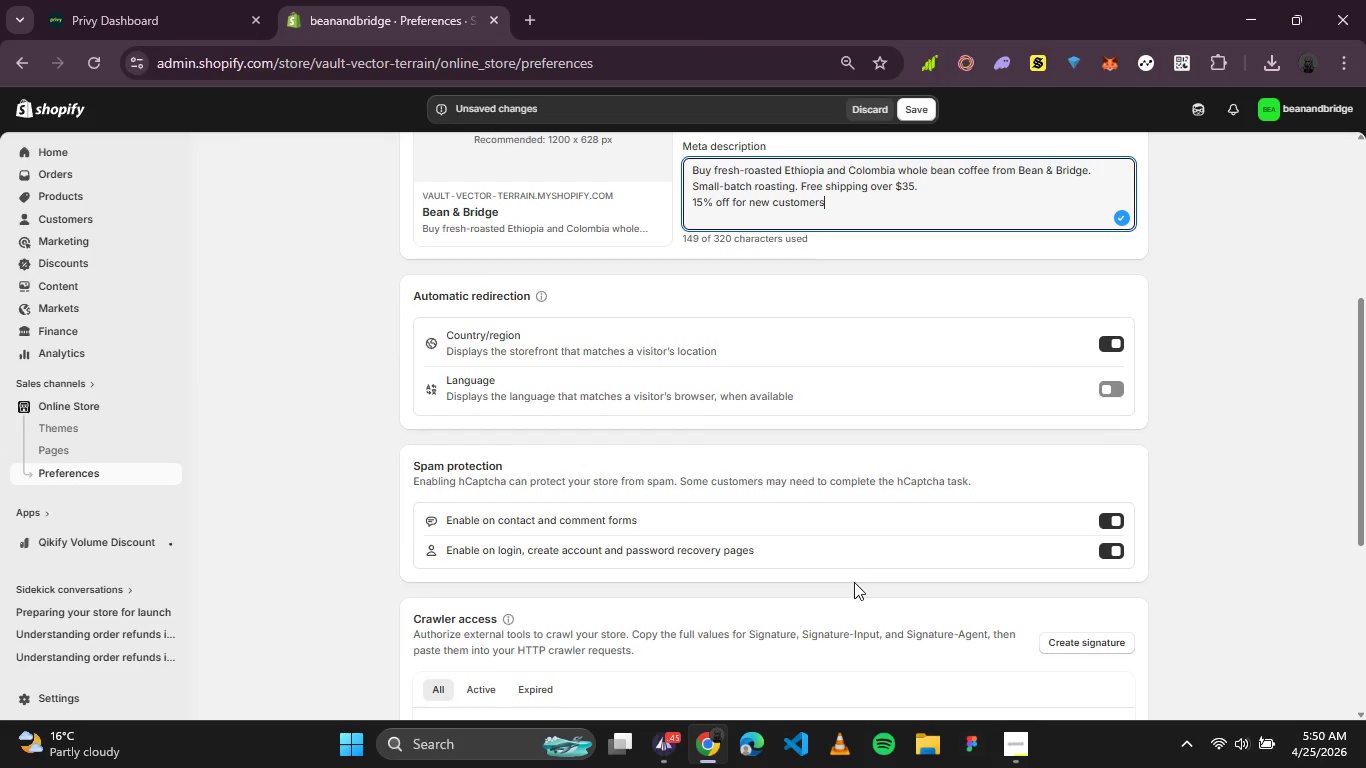 
scroll: coordinate [851, 584], scroll_direction: none, amount: 0.0
 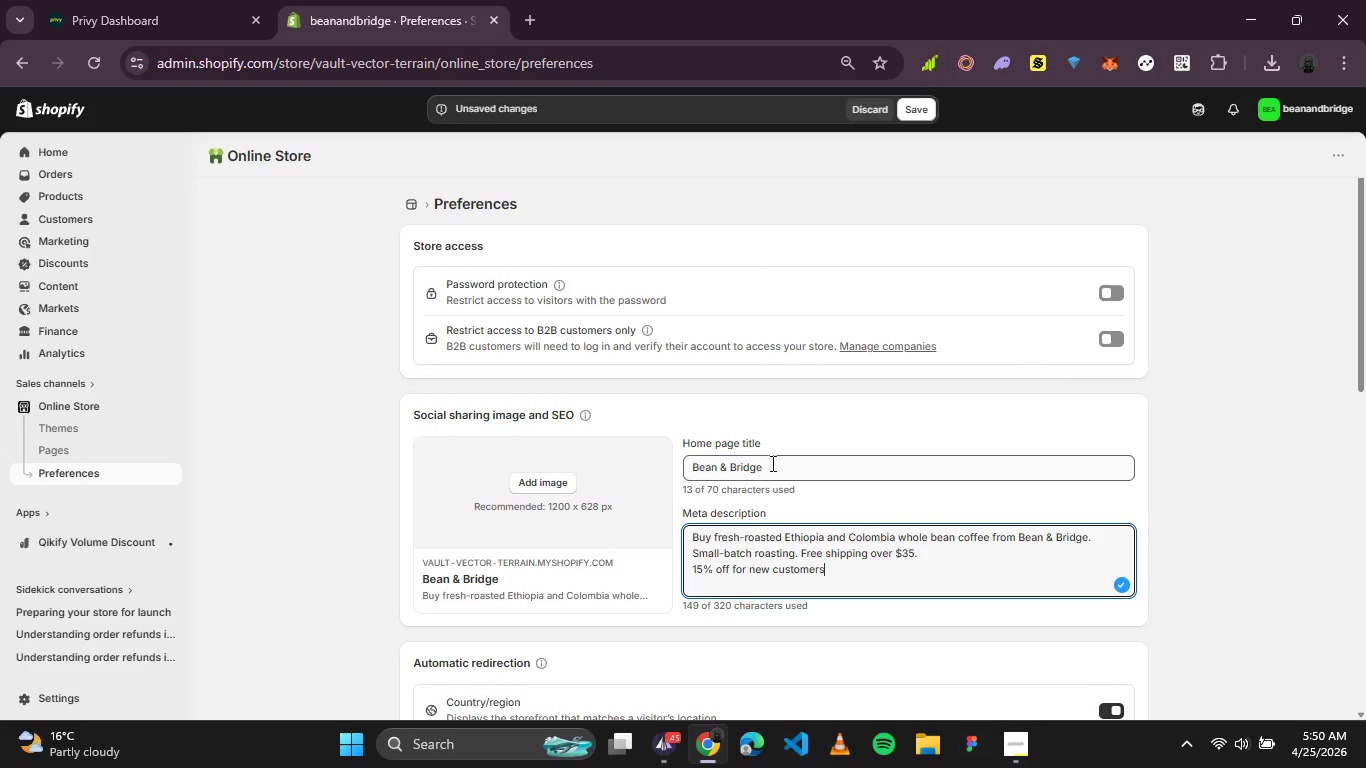 
left_click([780, 456])
 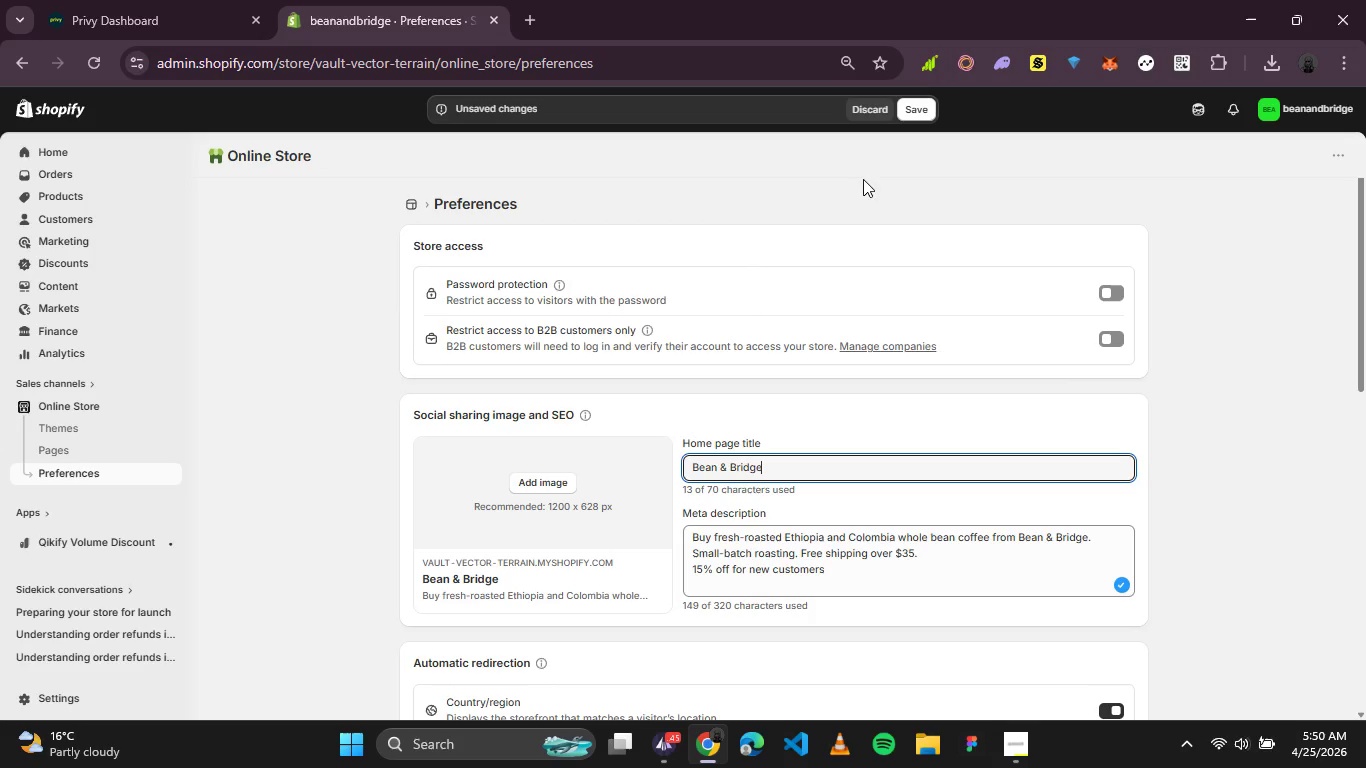 
left_click([909, 104])
 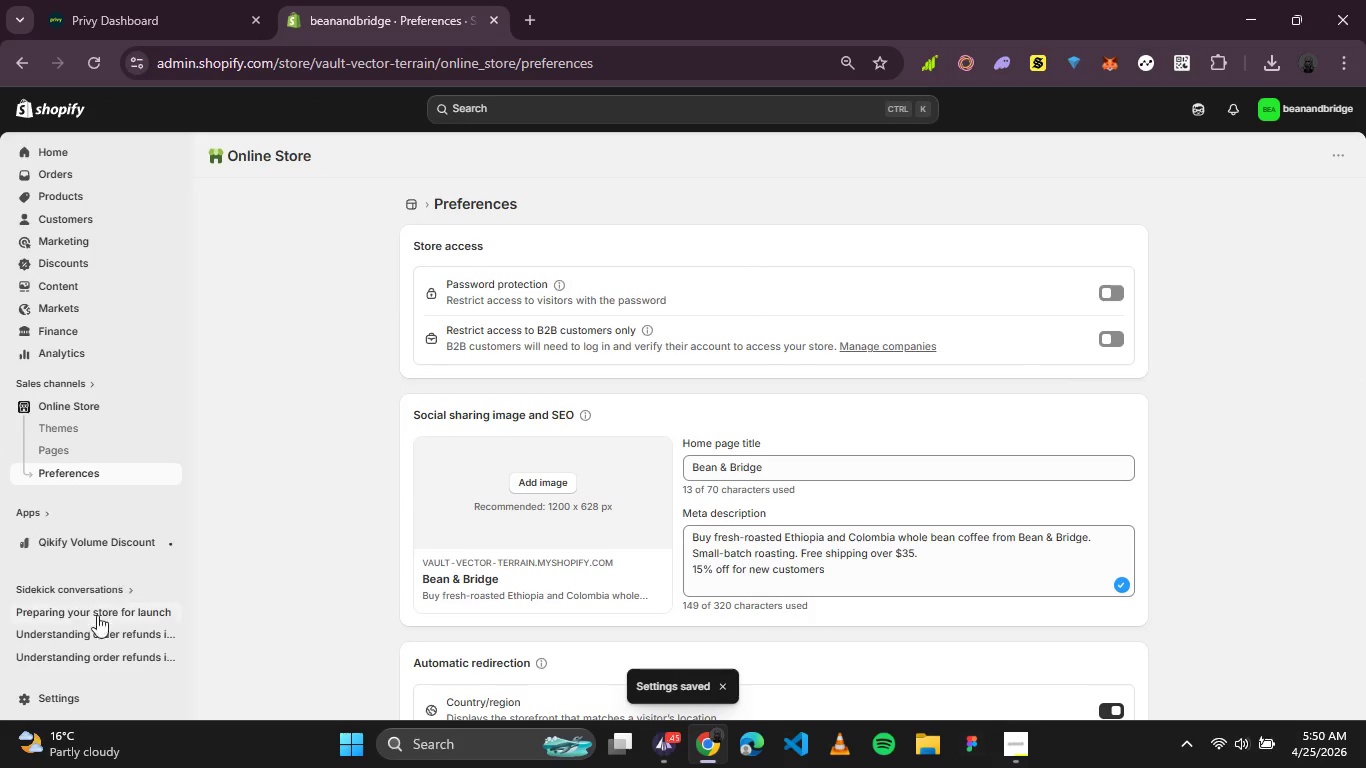 
right_click([55, 701])
 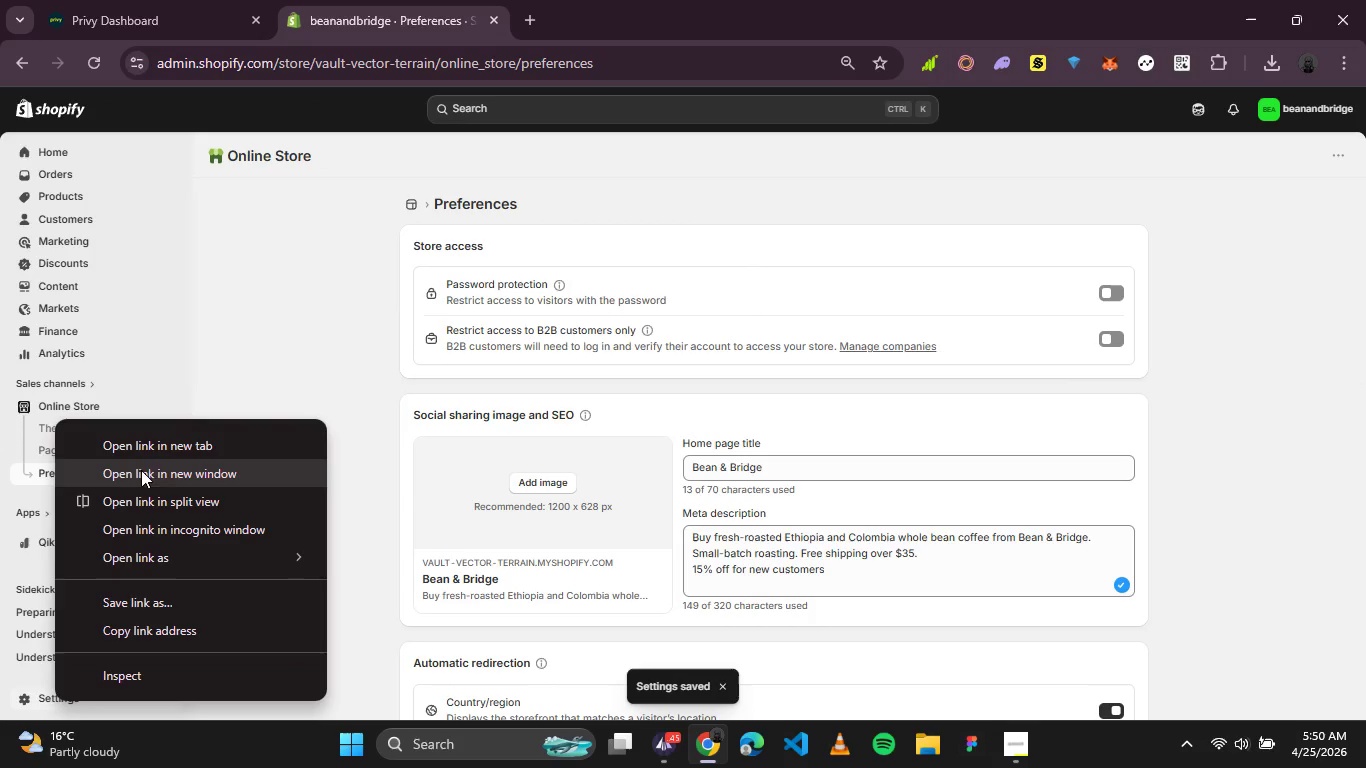 
left_click([151, 454])
 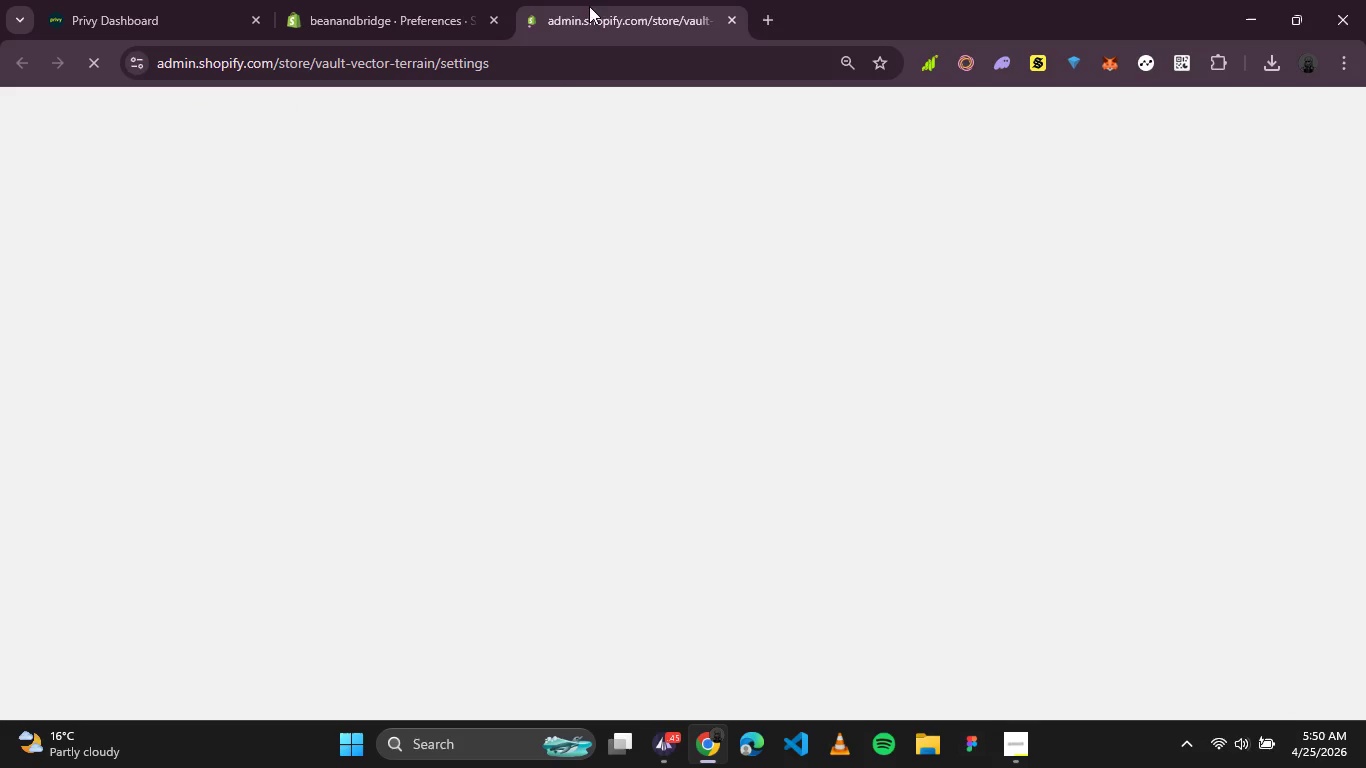 
mouse_move([477, 267])
 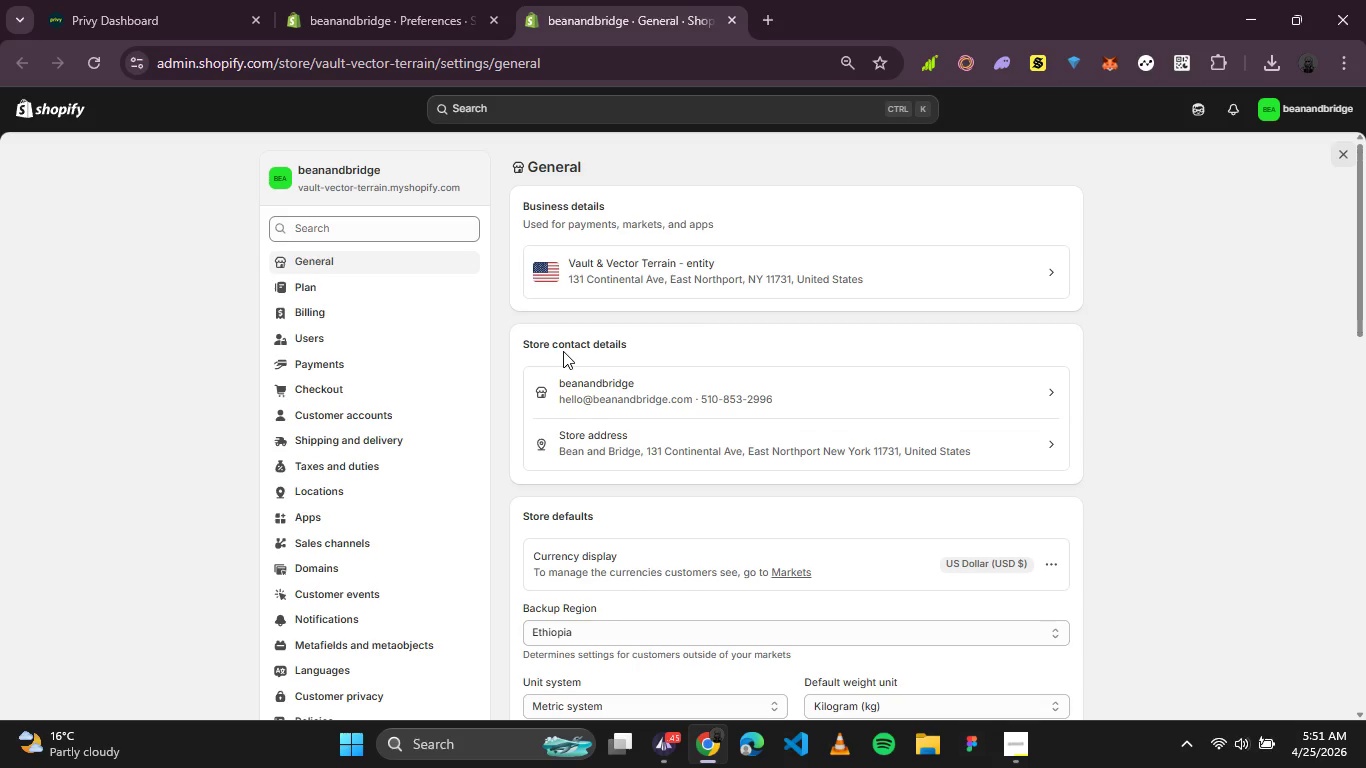 
wait(9.97)
 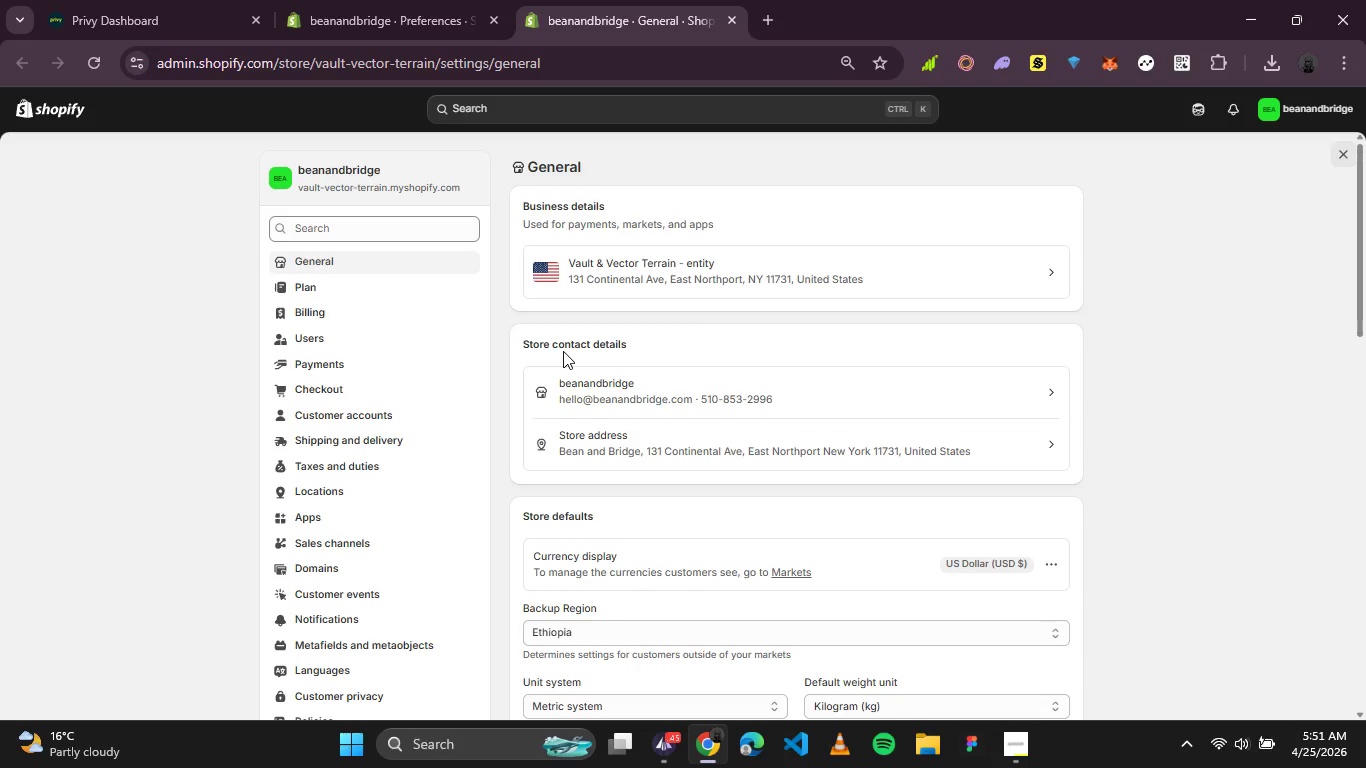 
left_click([355, 434])
 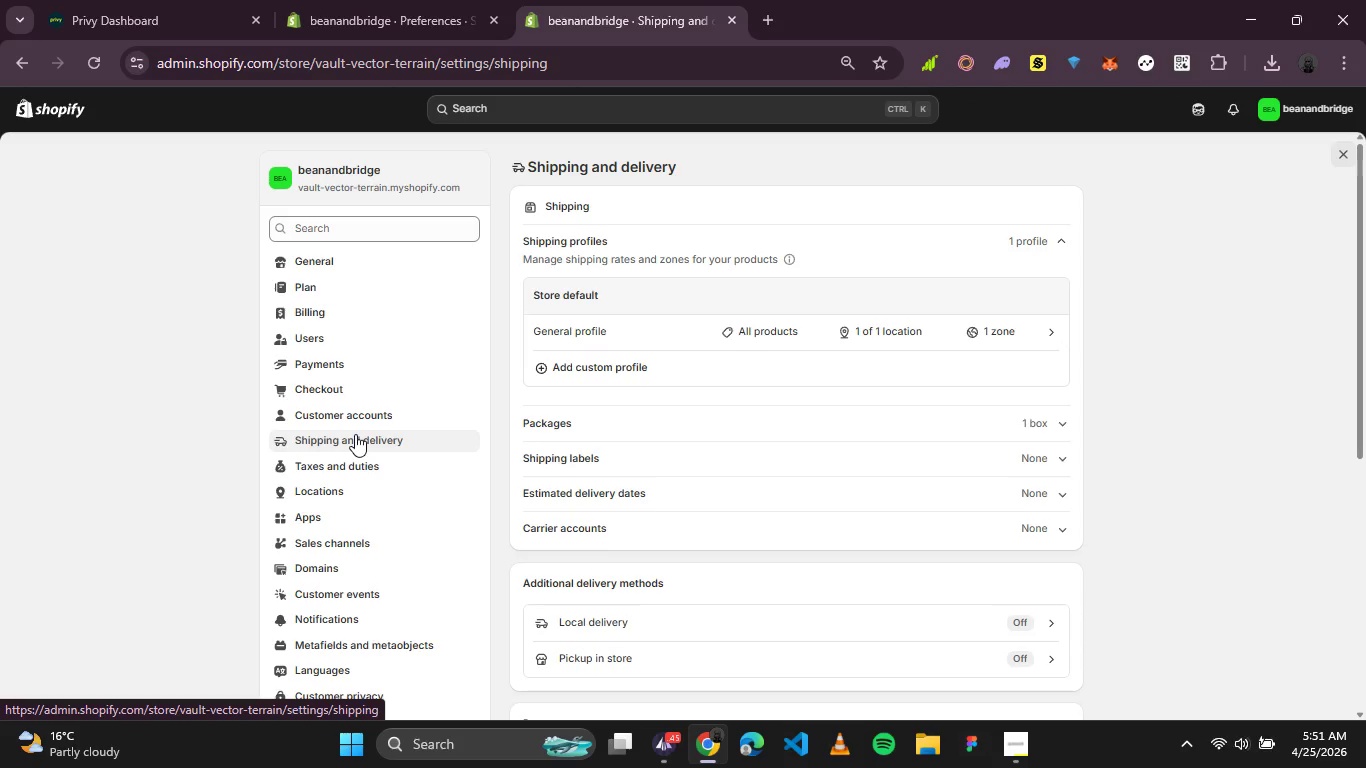 
wait(5.88)
 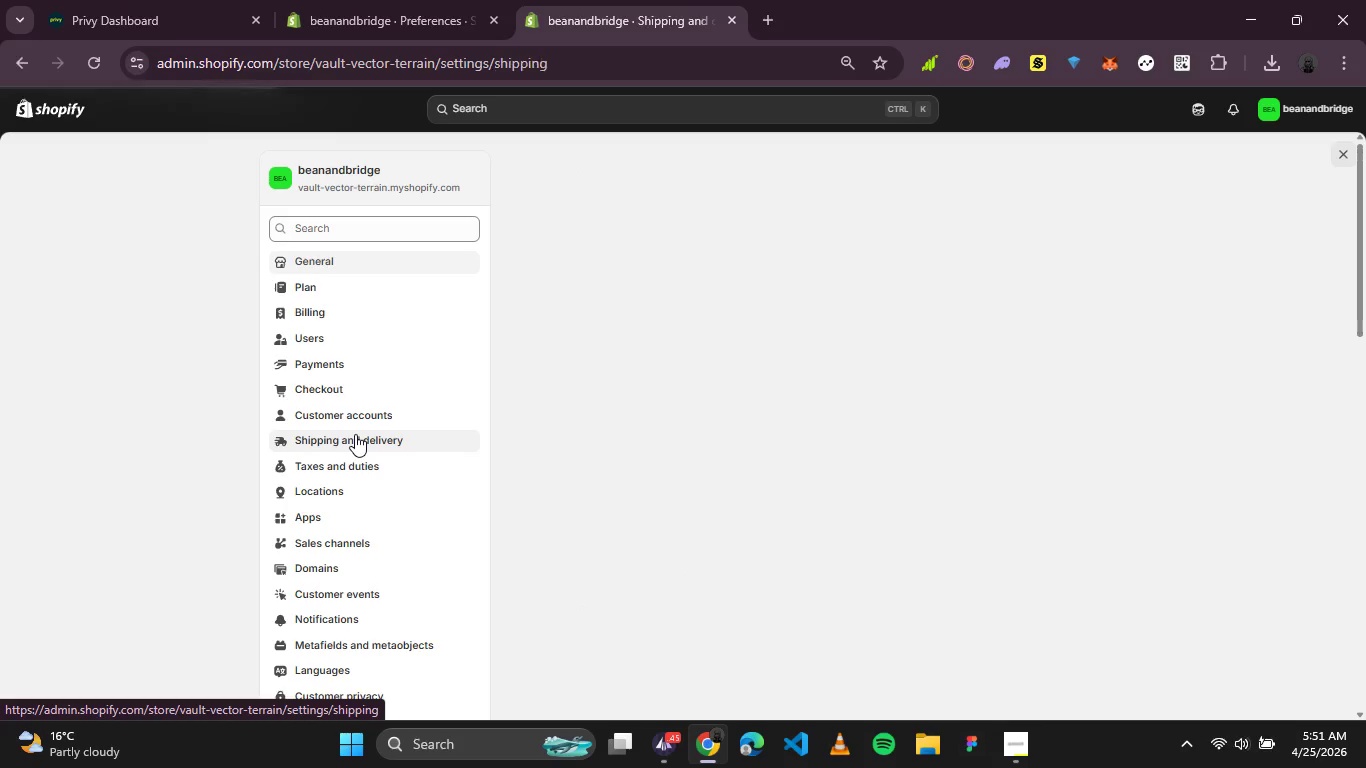 
left_click([1021, 338])
 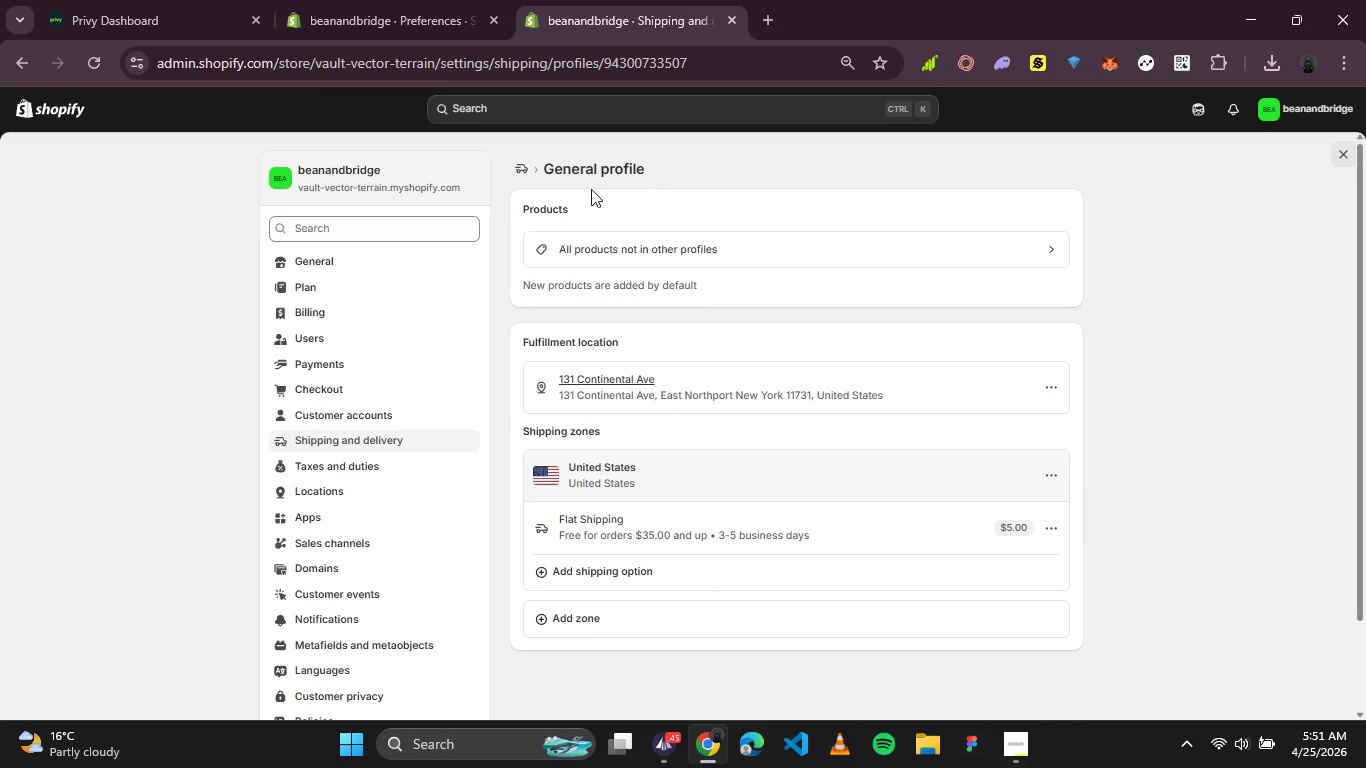 
wait(7.44)
 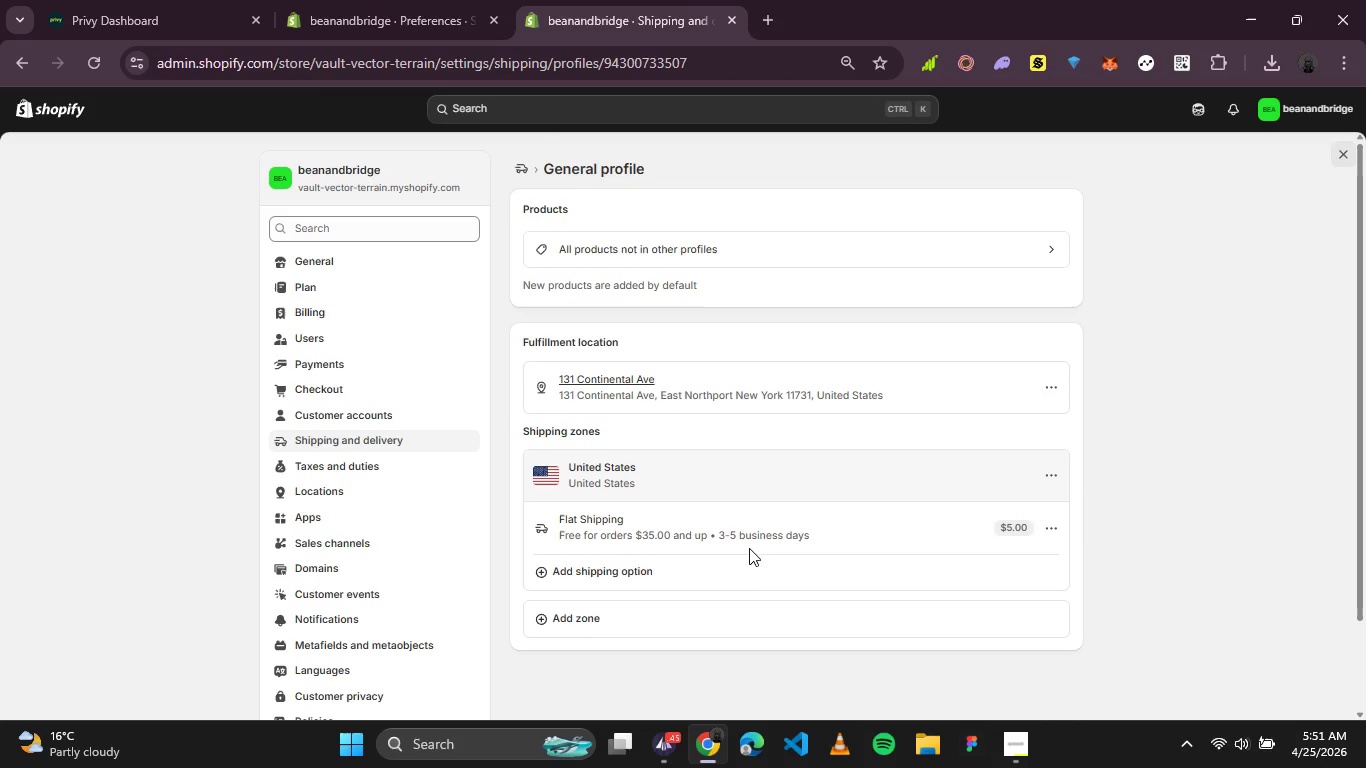 
left_click([726, 27])
 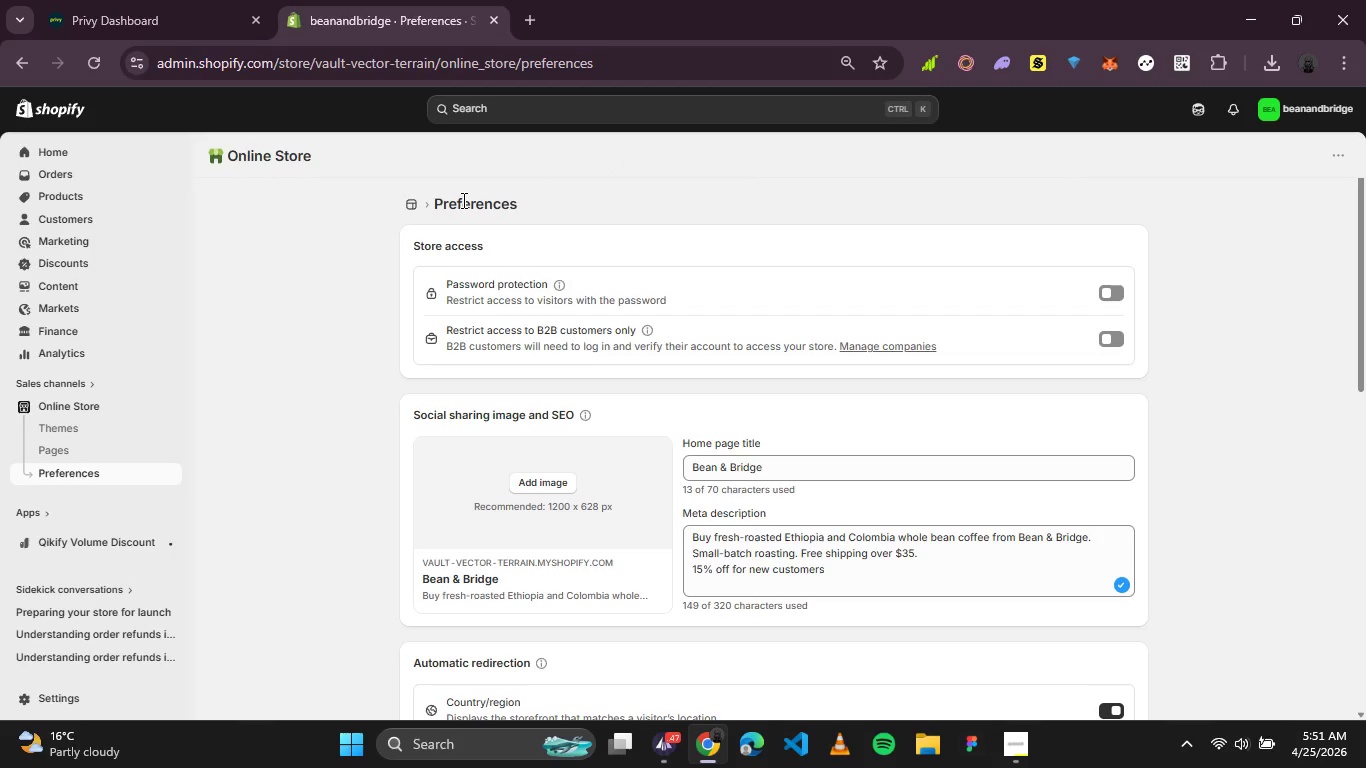 
wait(13.25)
 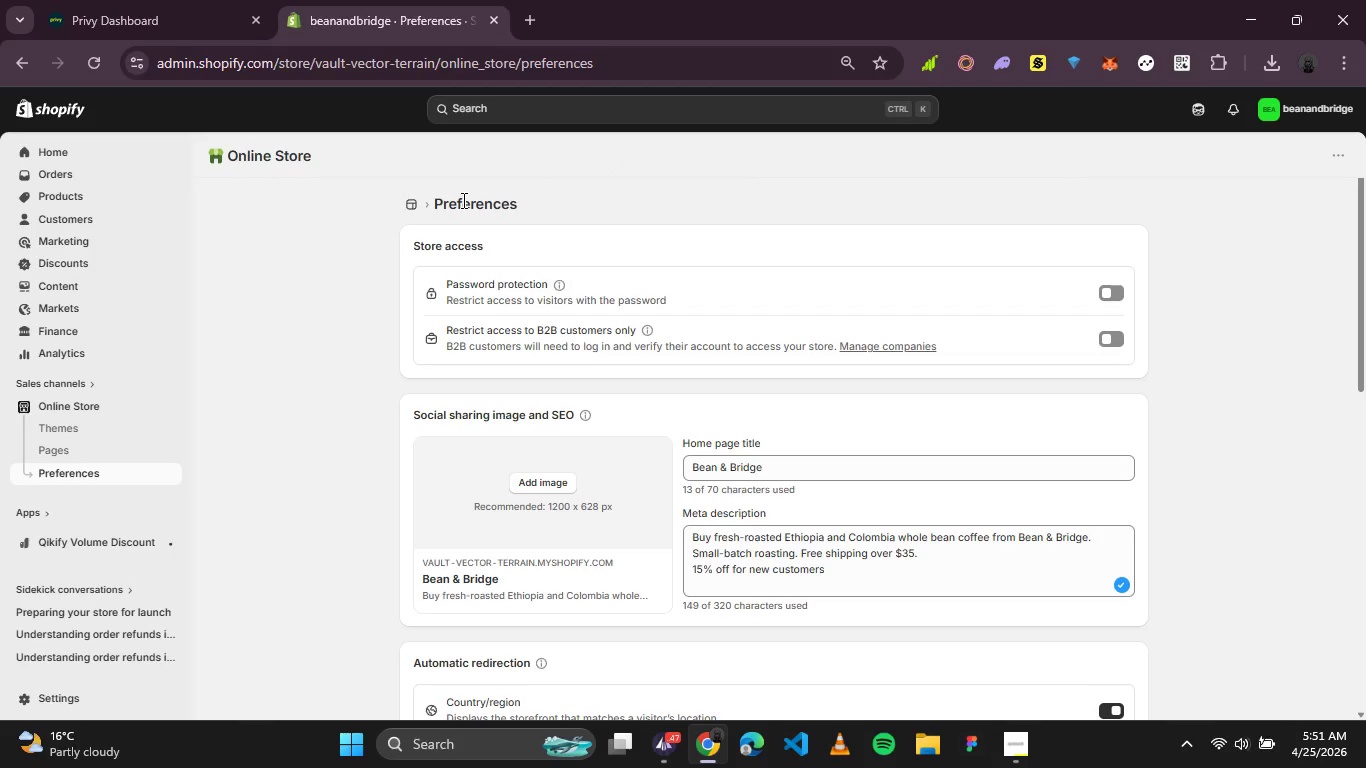 
left_click([73, 175])
 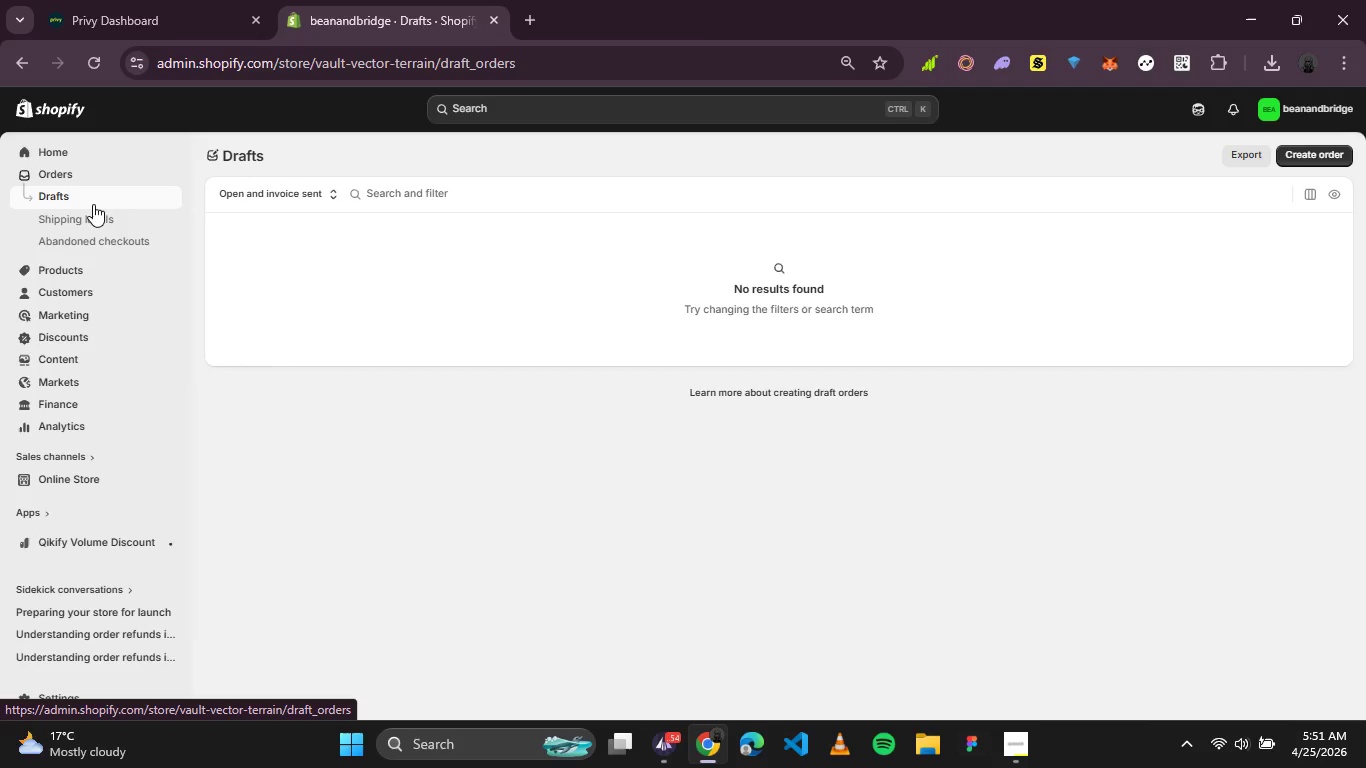 
wait(14.72)
 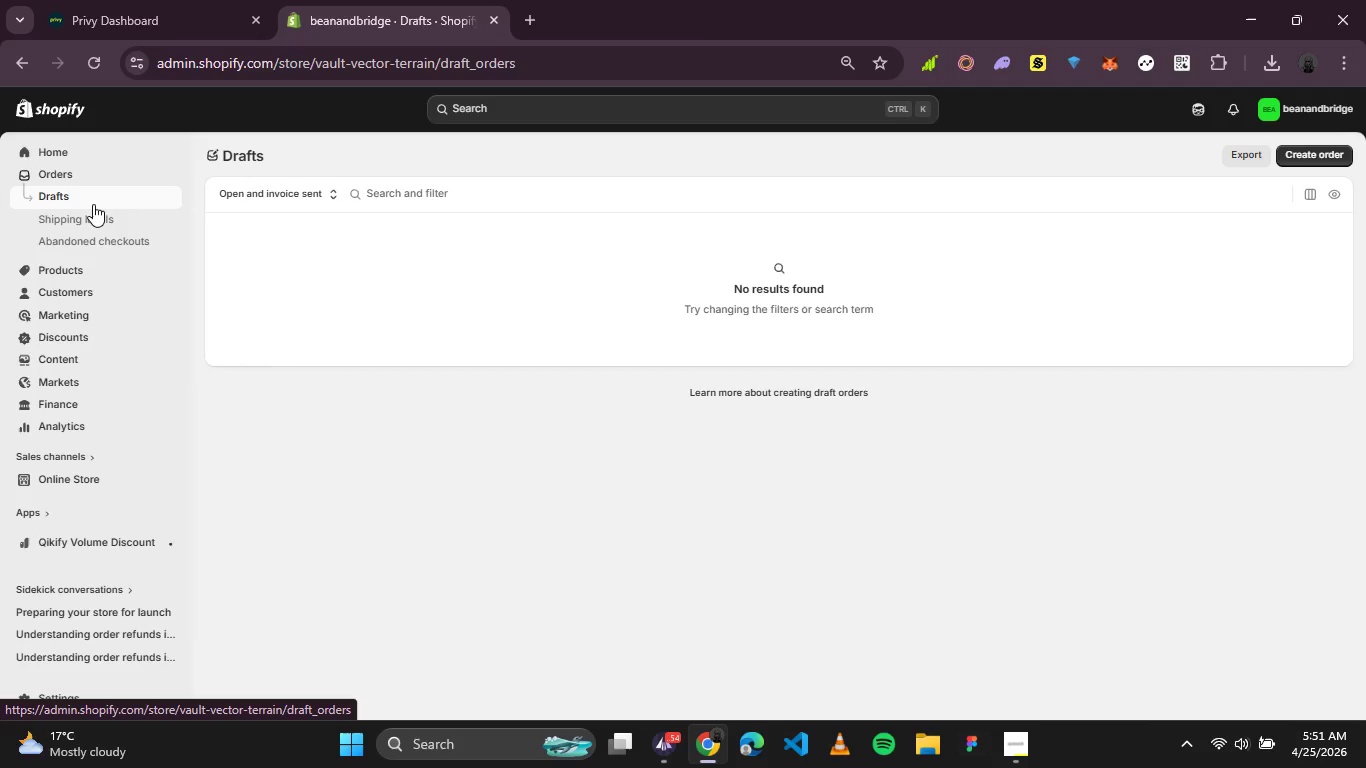 
left_click([1308, 158])
 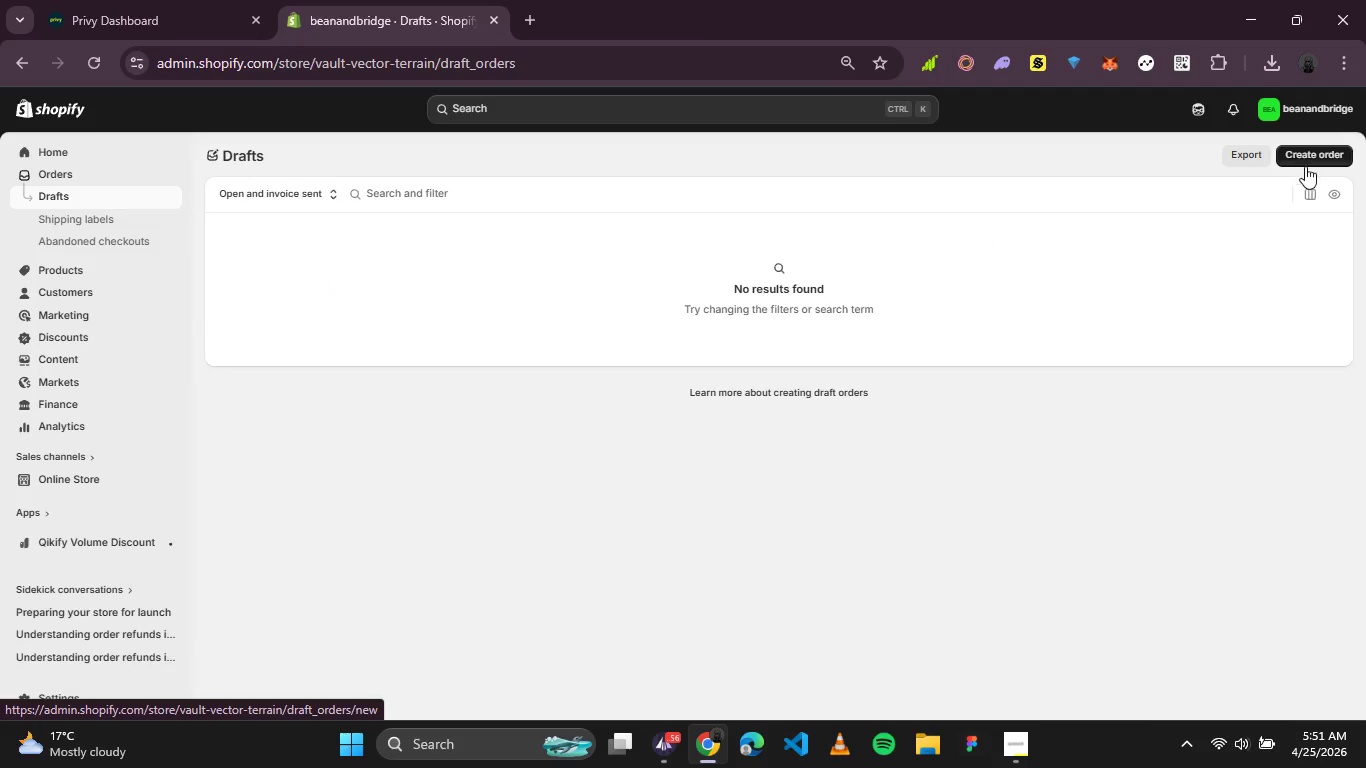 
mouse_move([1284, 200])
 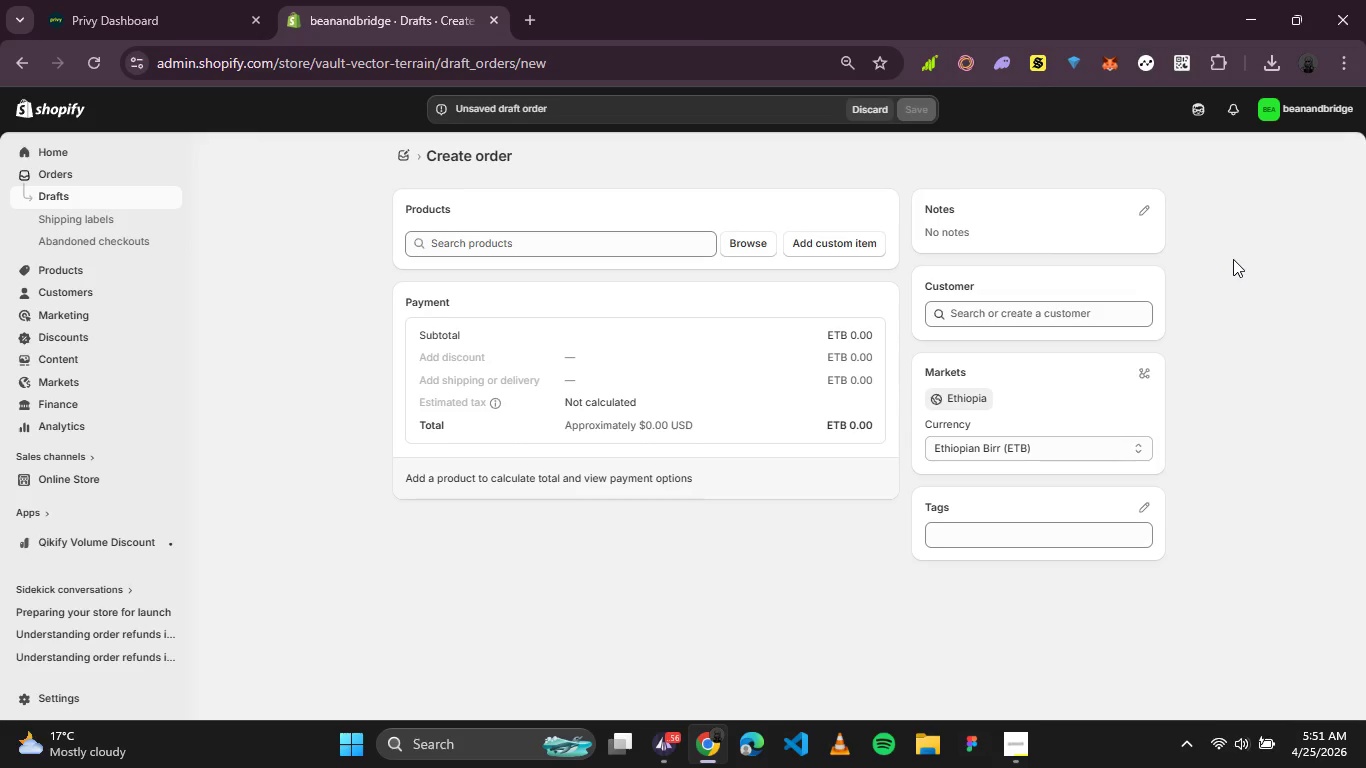 
wait(6.77)
 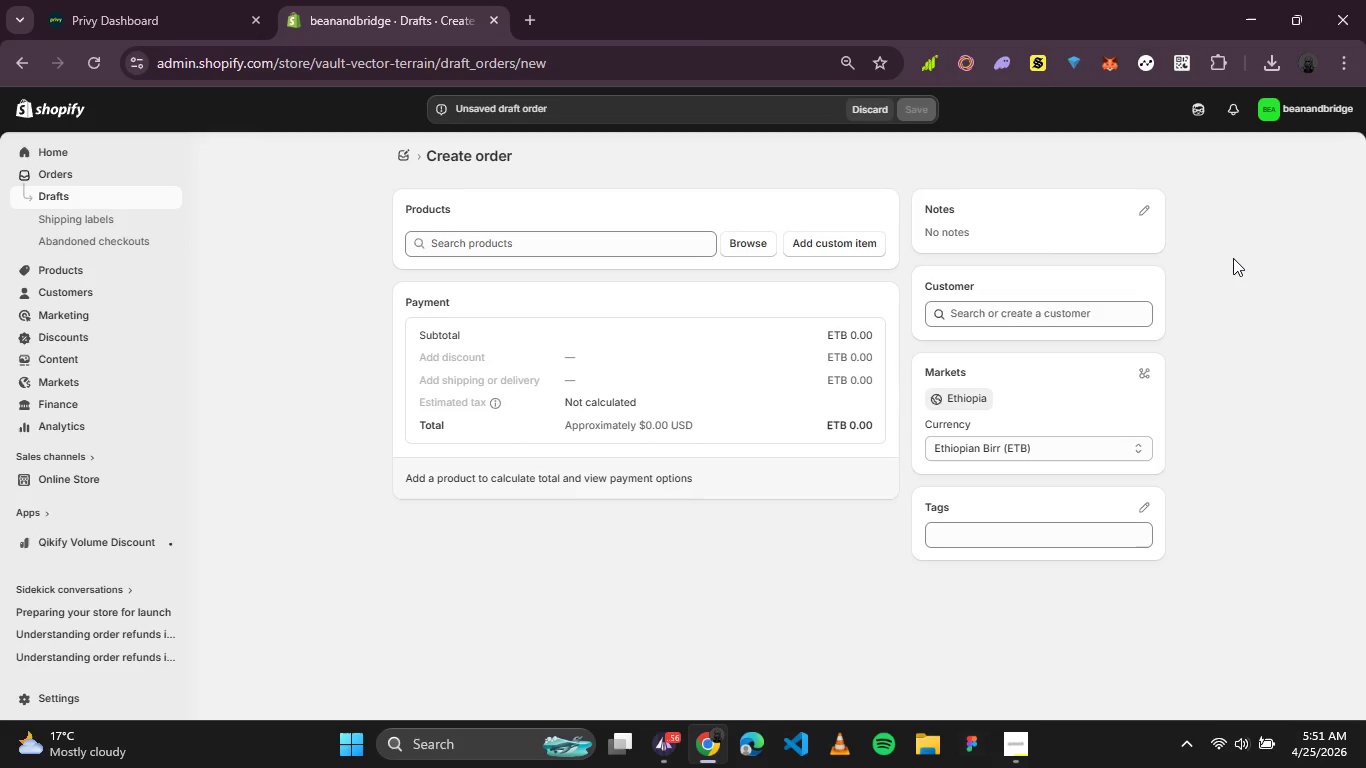 
left_click([745, 237])
 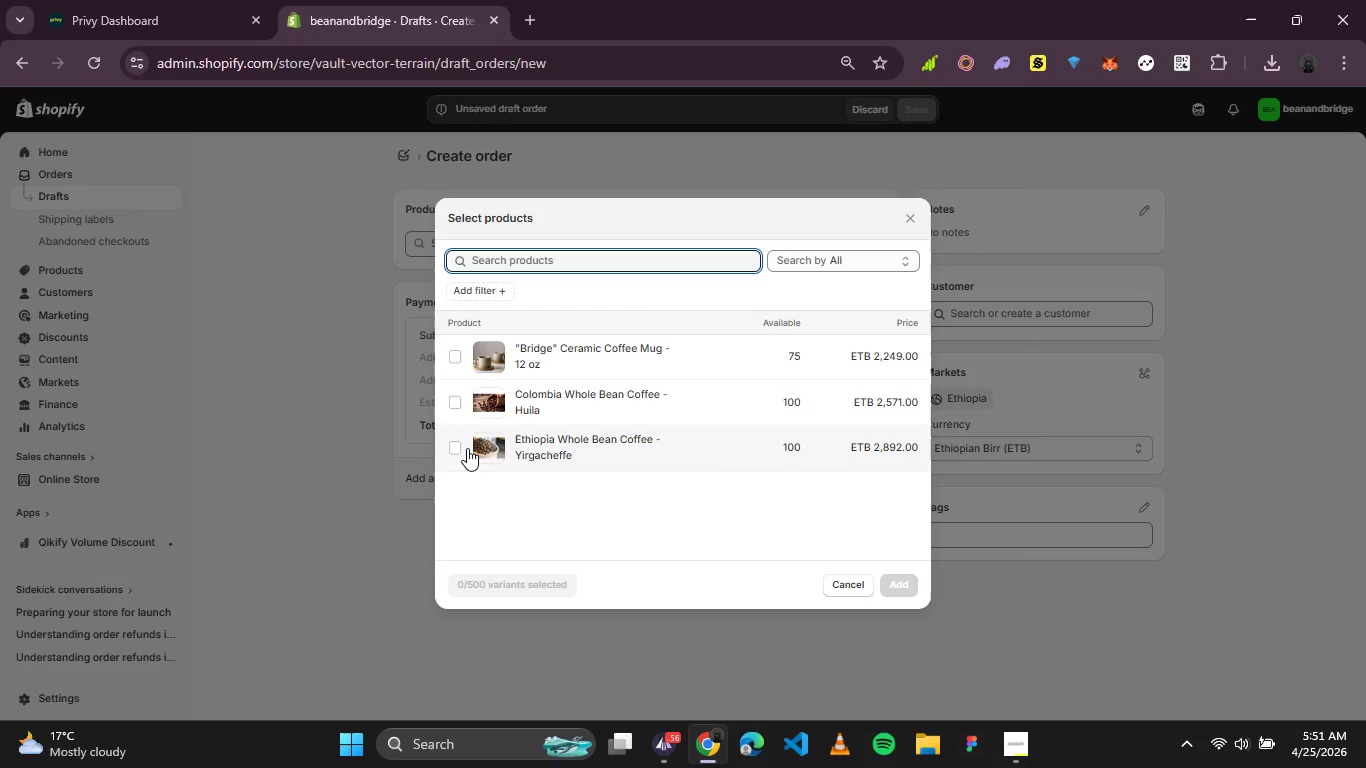 
left_click([466, 448])
 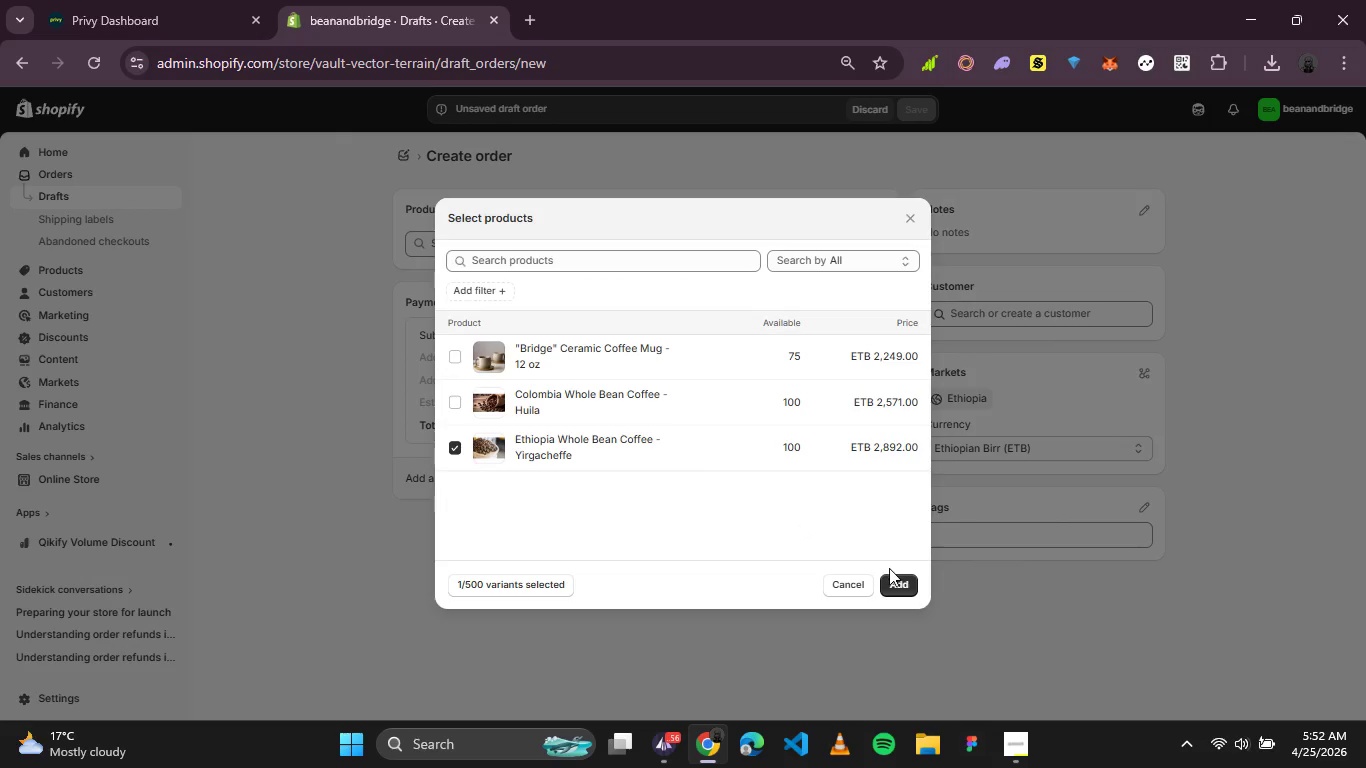 
left_click([894, 577])
 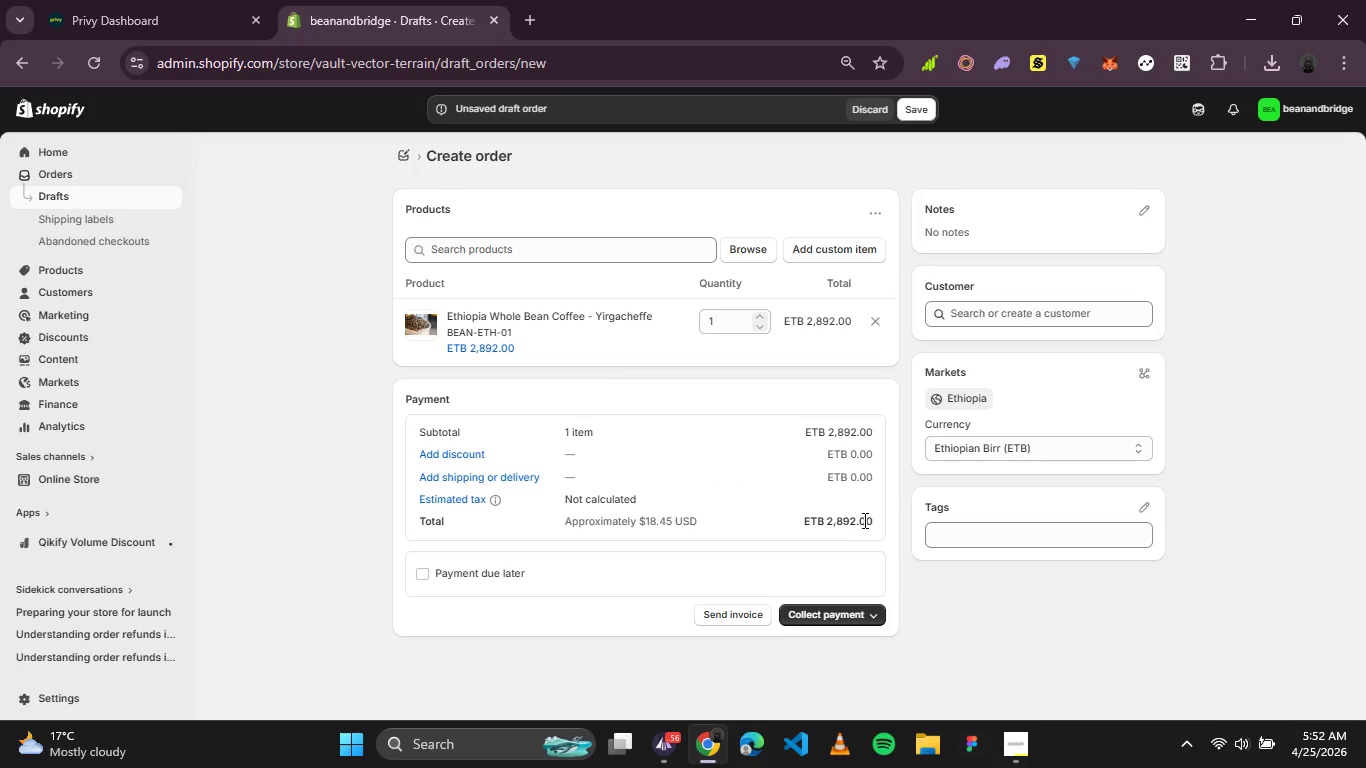 
wait(9.44)
 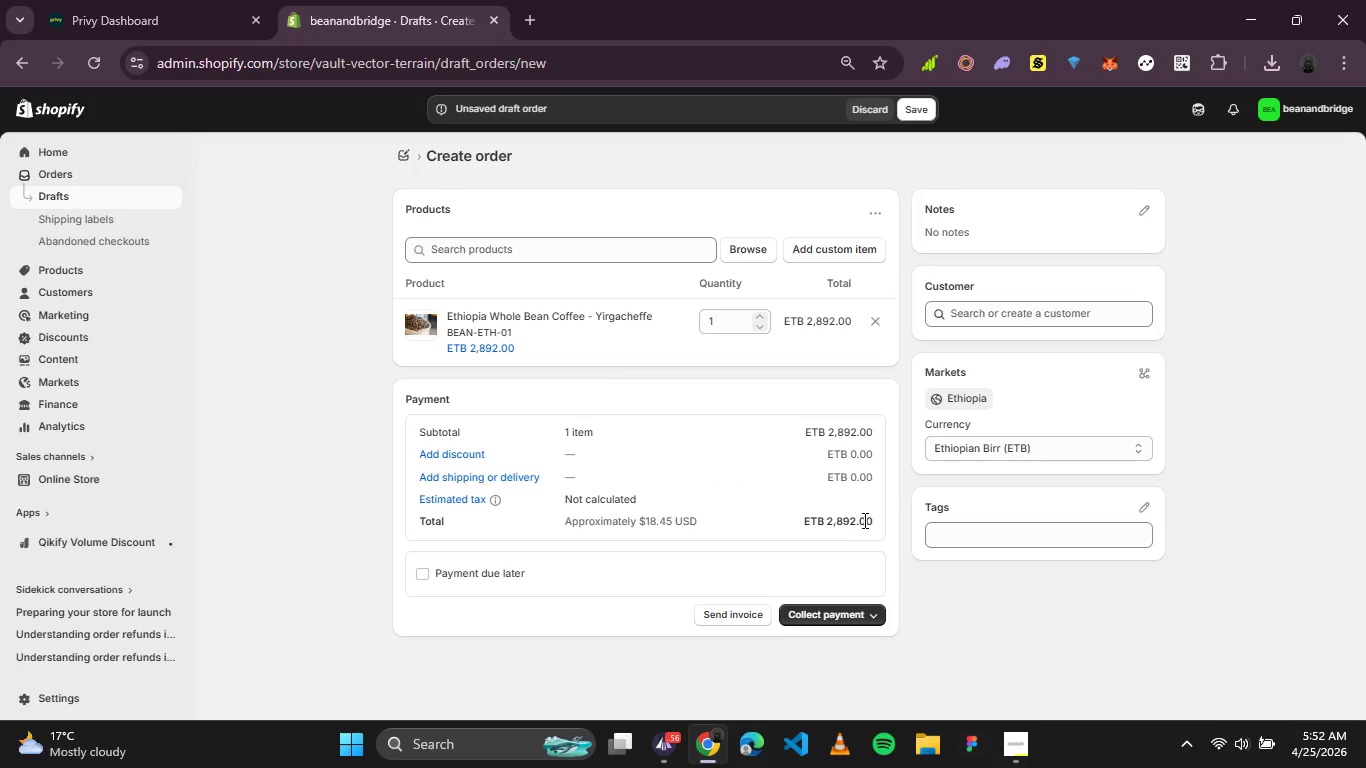 
left_click([813, 320])
 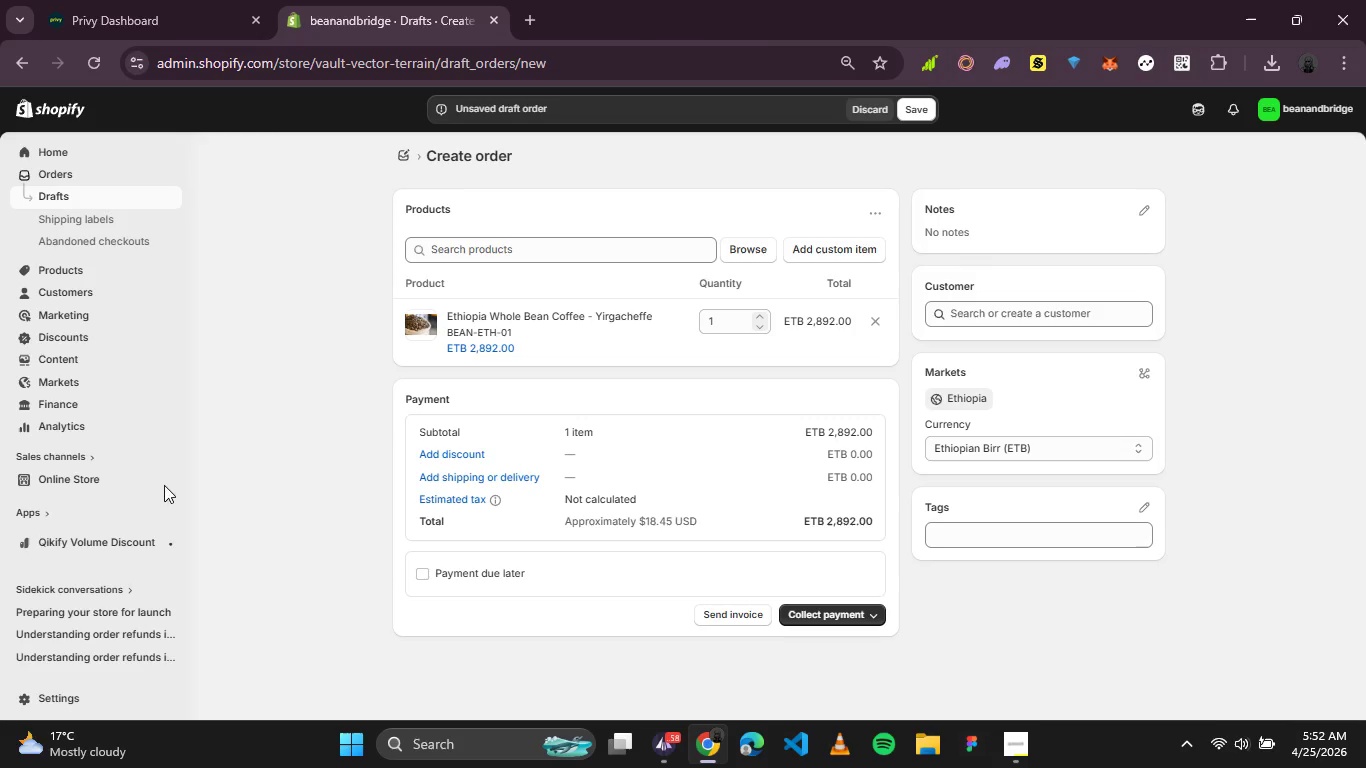 
wait(10.75)
 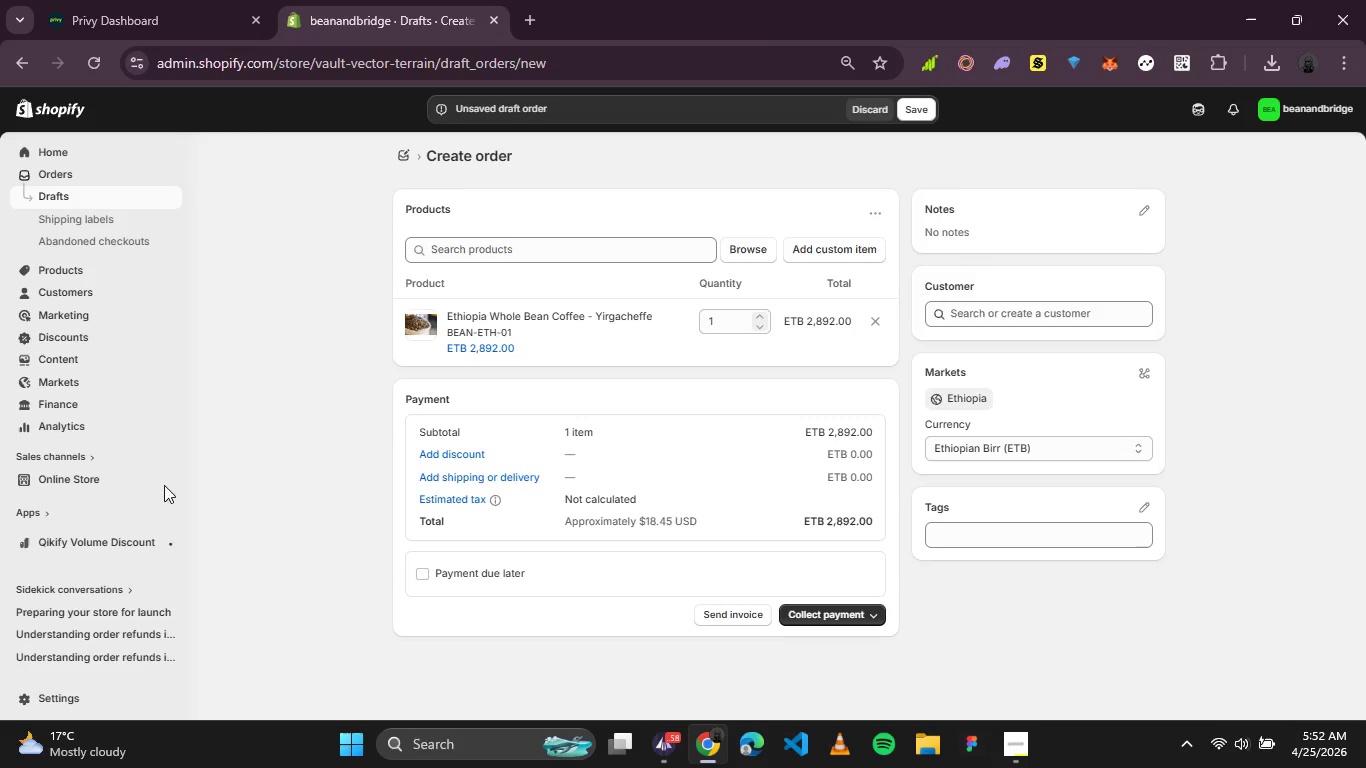 
right_click([55, 710])
 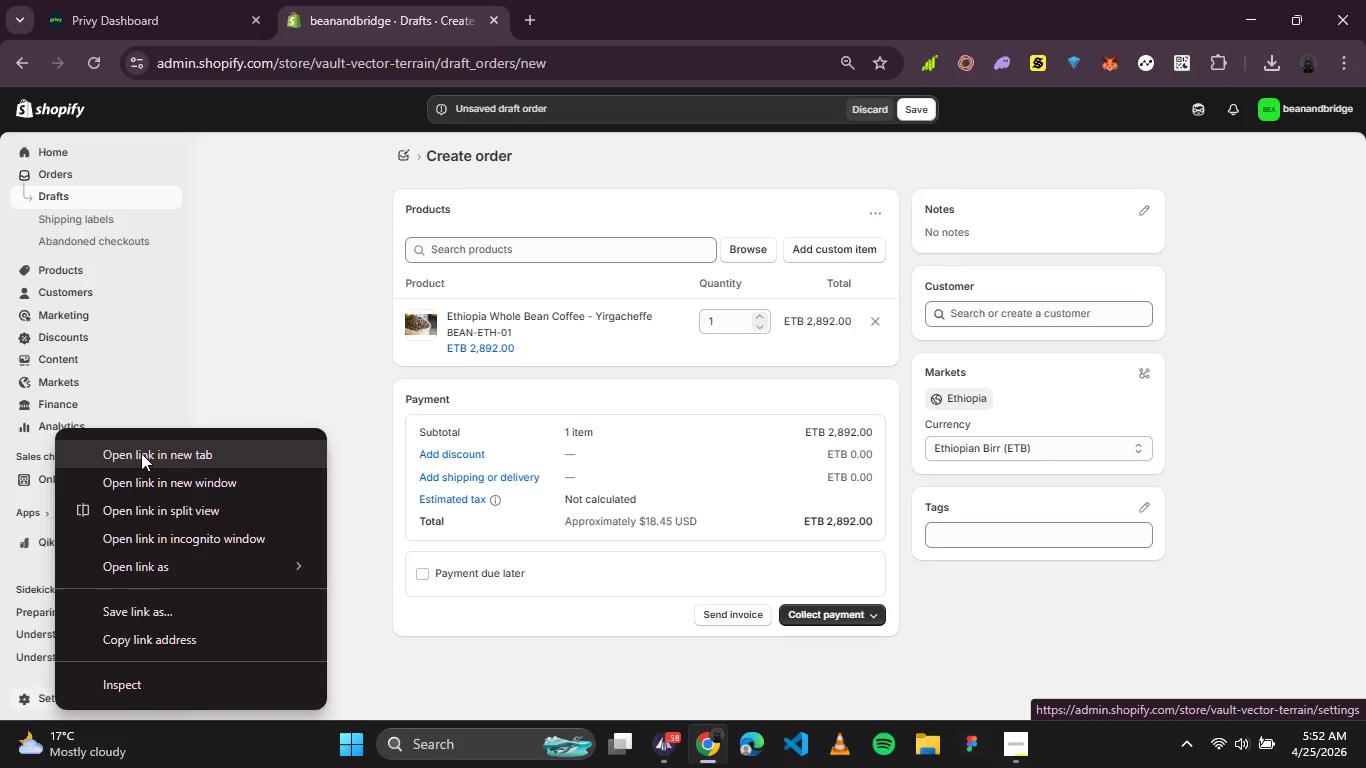 
left_click([141, 453])
 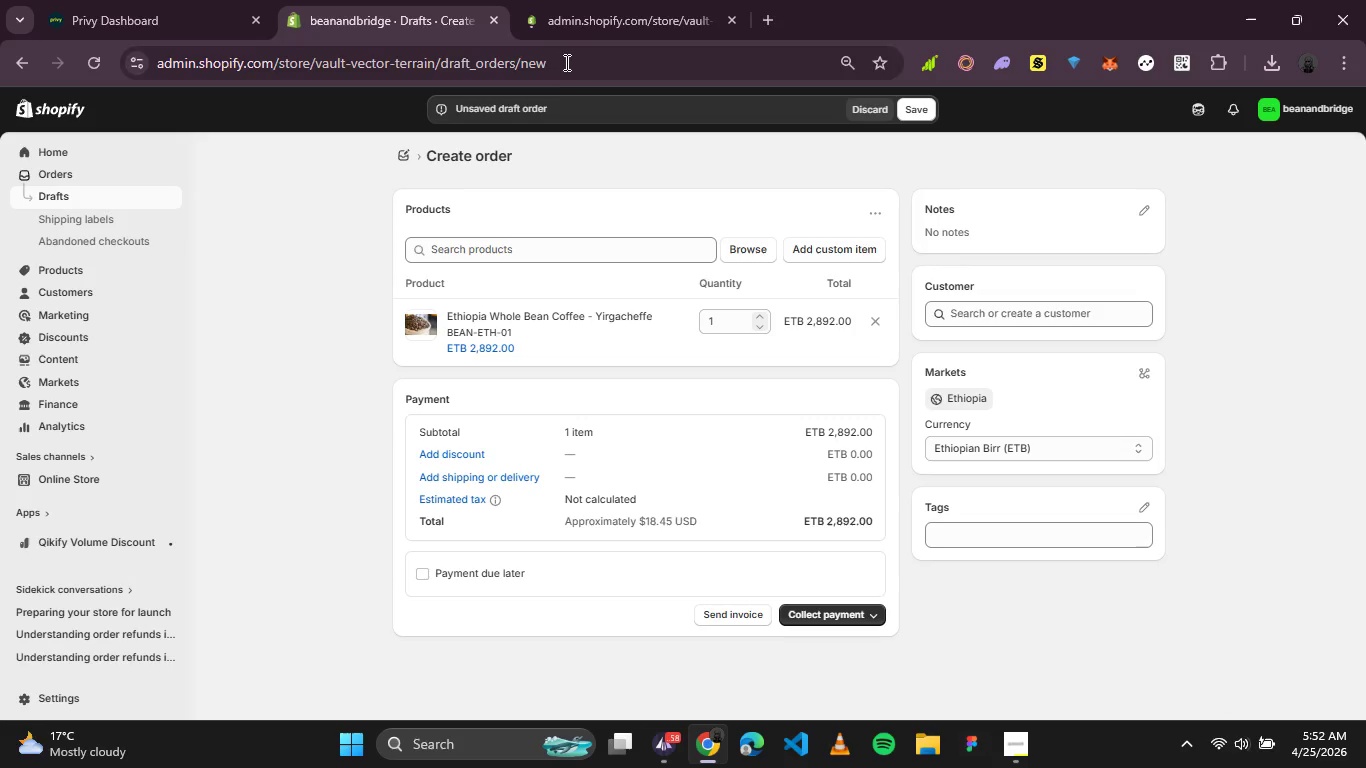 
left_click([590, 16])
 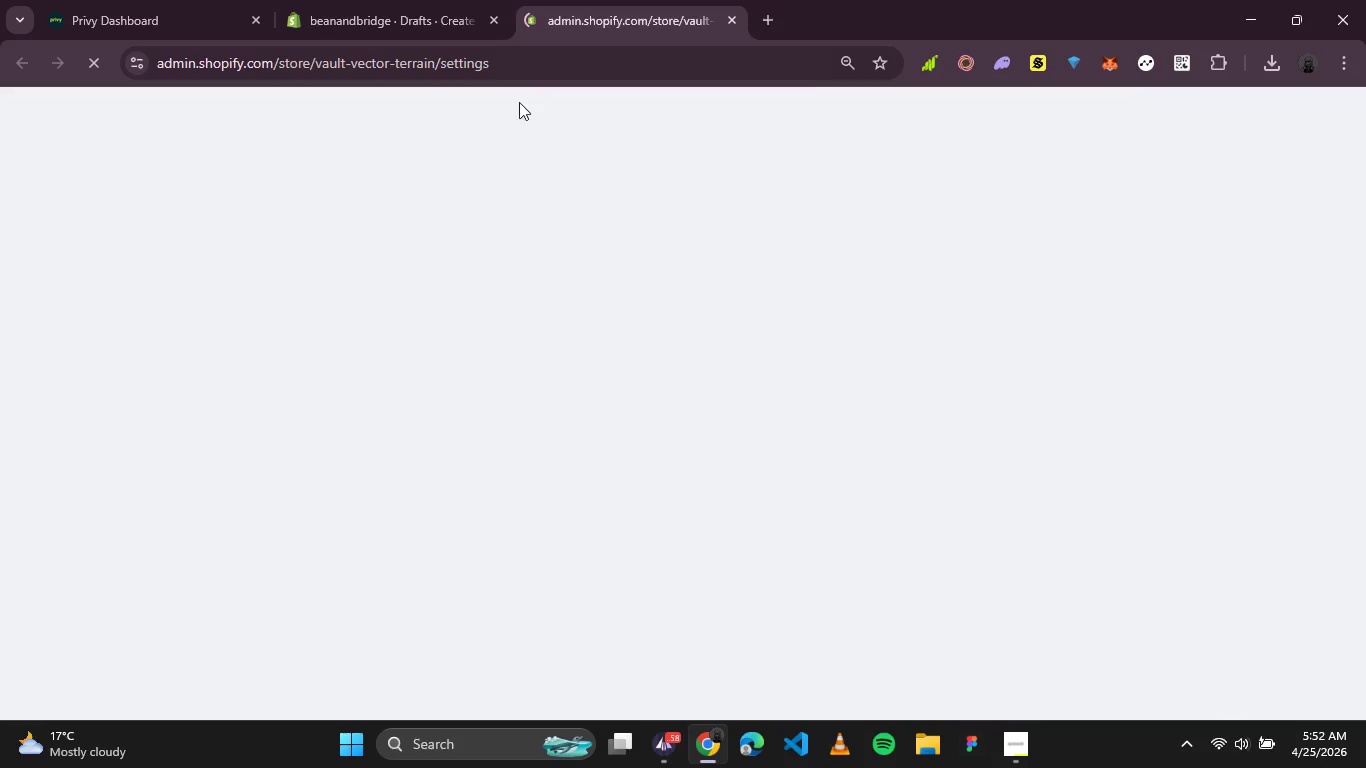 
mouse_move([438, 174])
 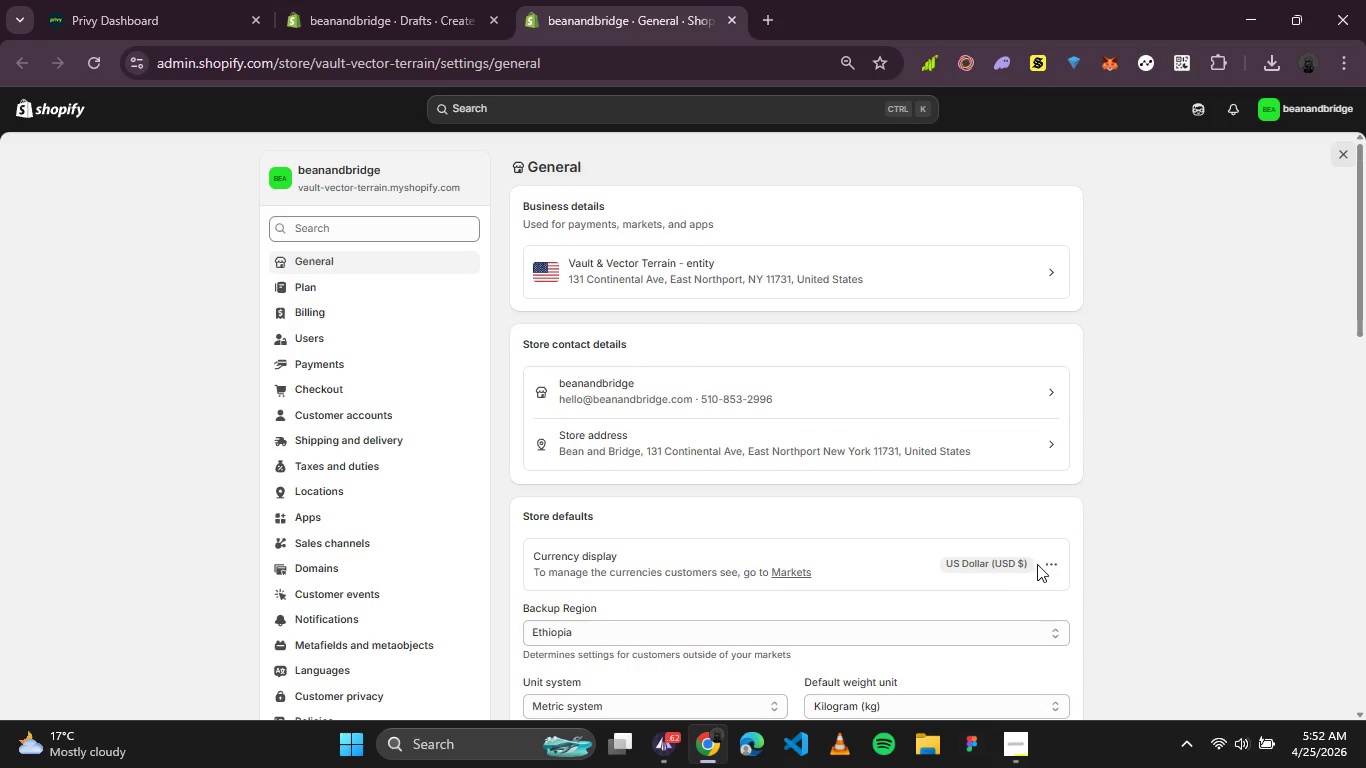 
left_click([1050, 566])
 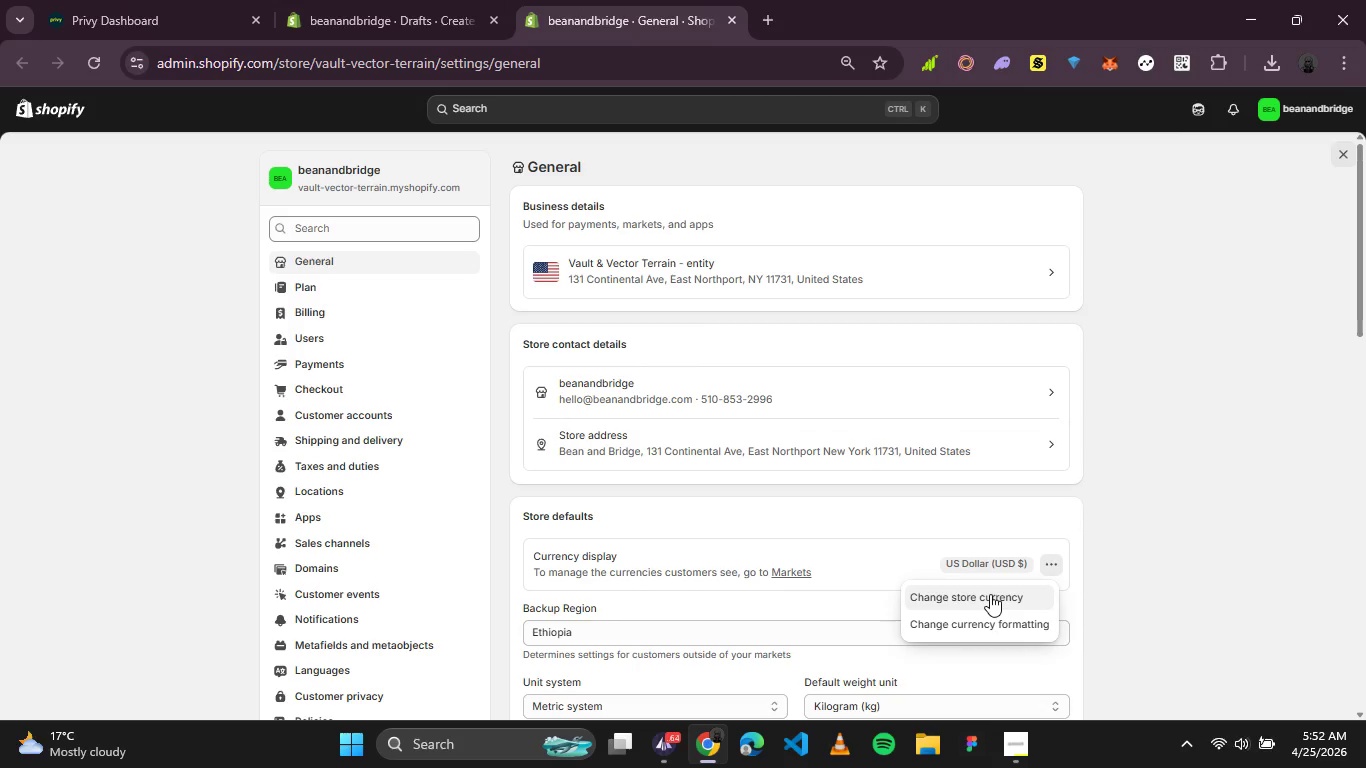 
left_click([990, 594])
 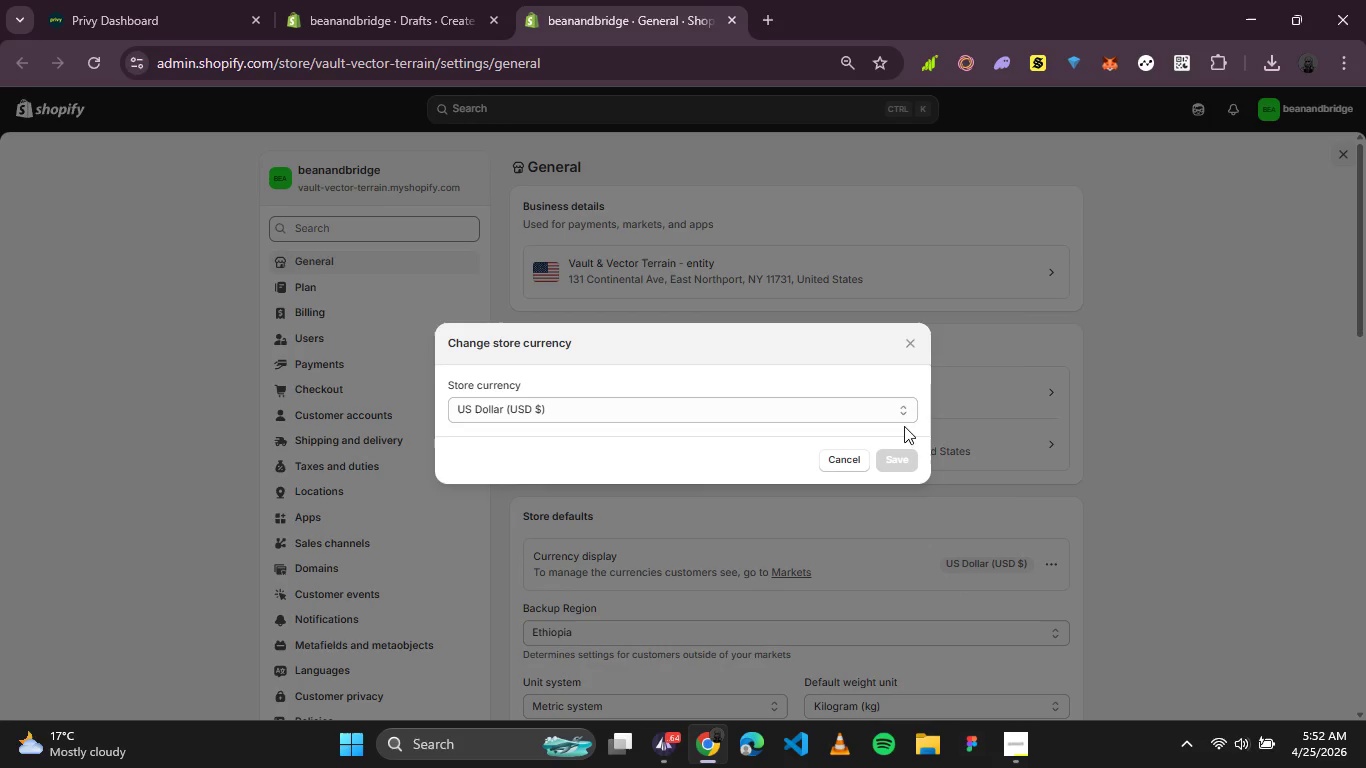 
left_click([911, 341])
 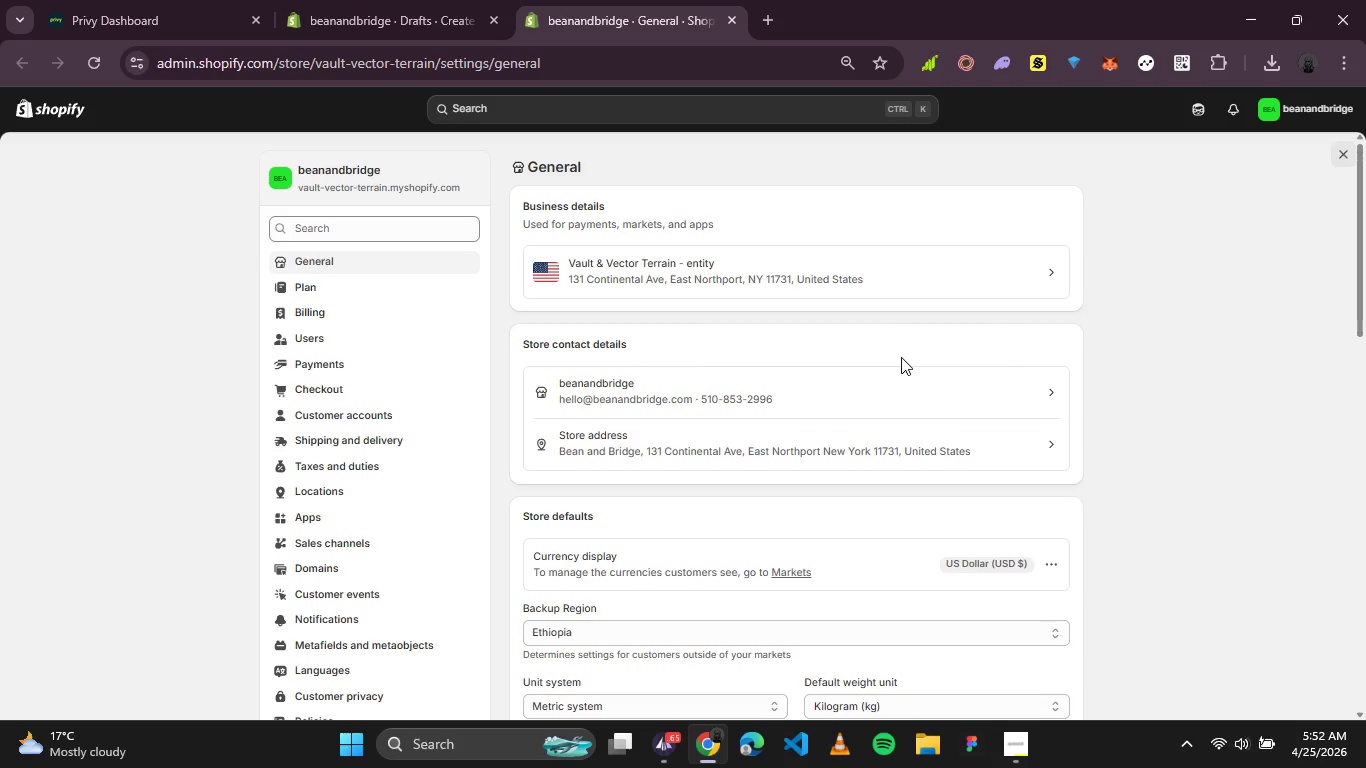 
wait(11.78)
 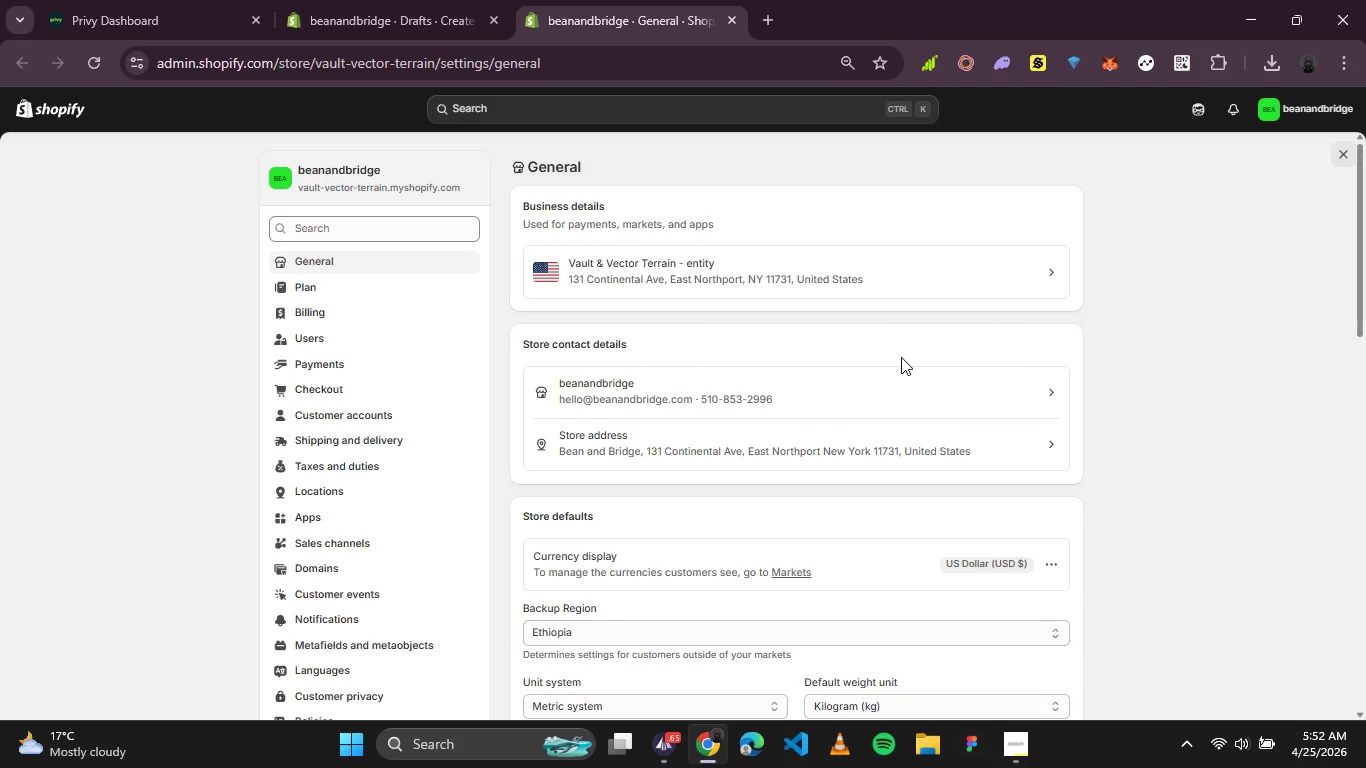 
scroll: coordinate [686, 617], scroll_direction: none, amount: 0.0
 